 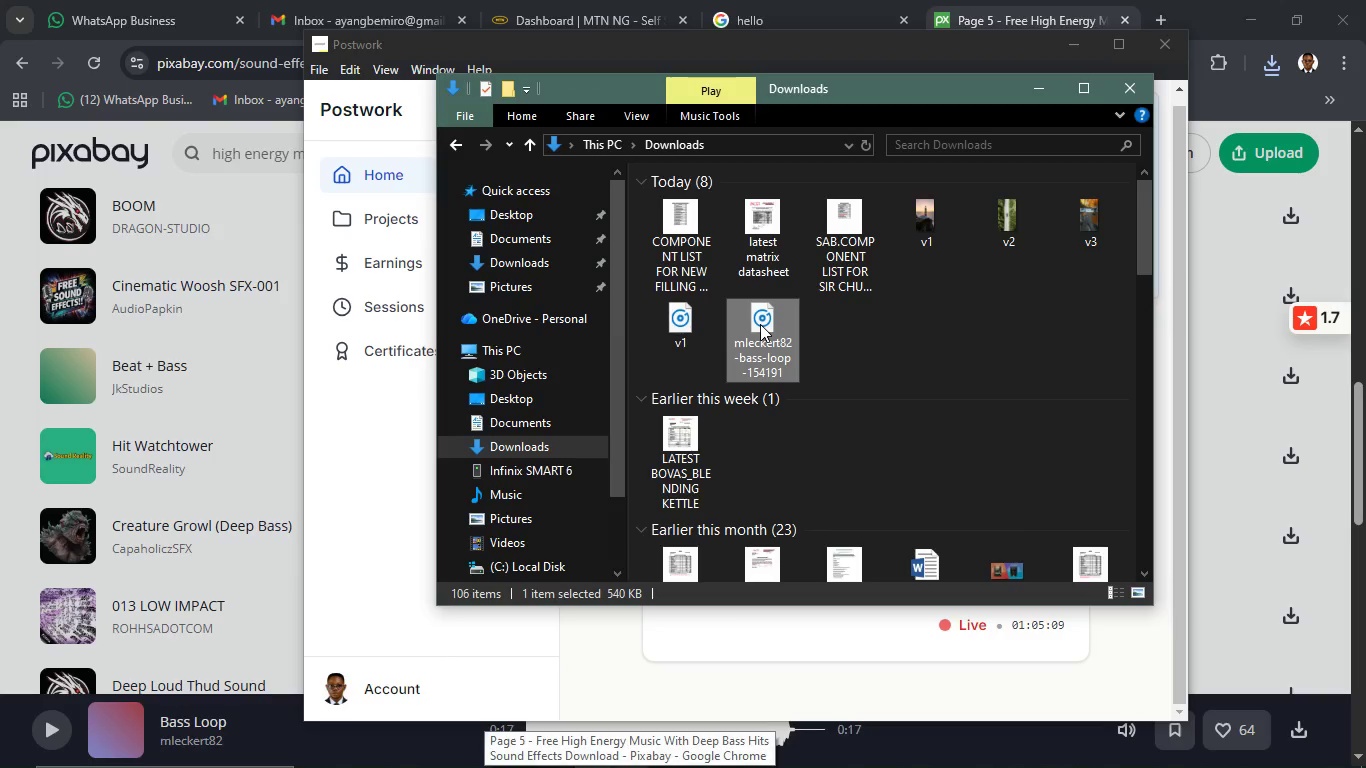 
type([F2]V3)
 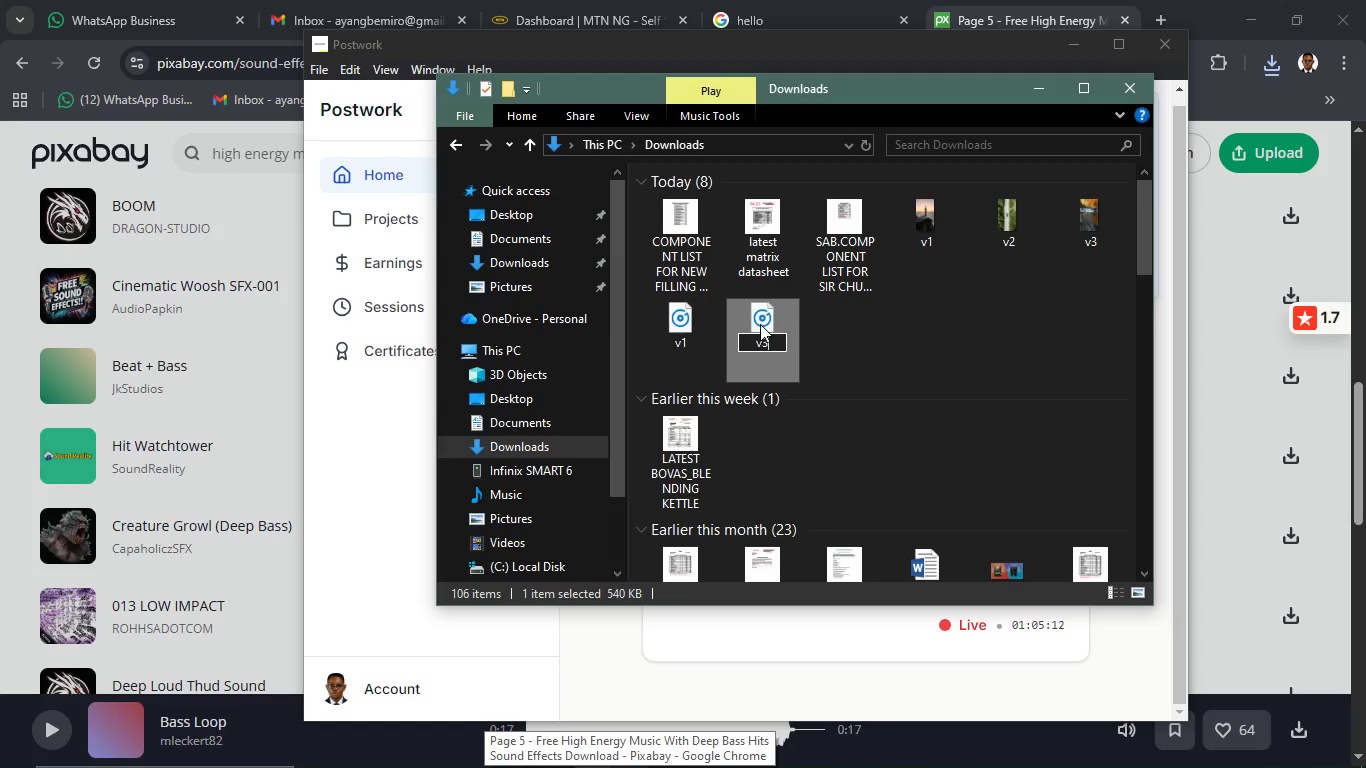 
key(Enter)
 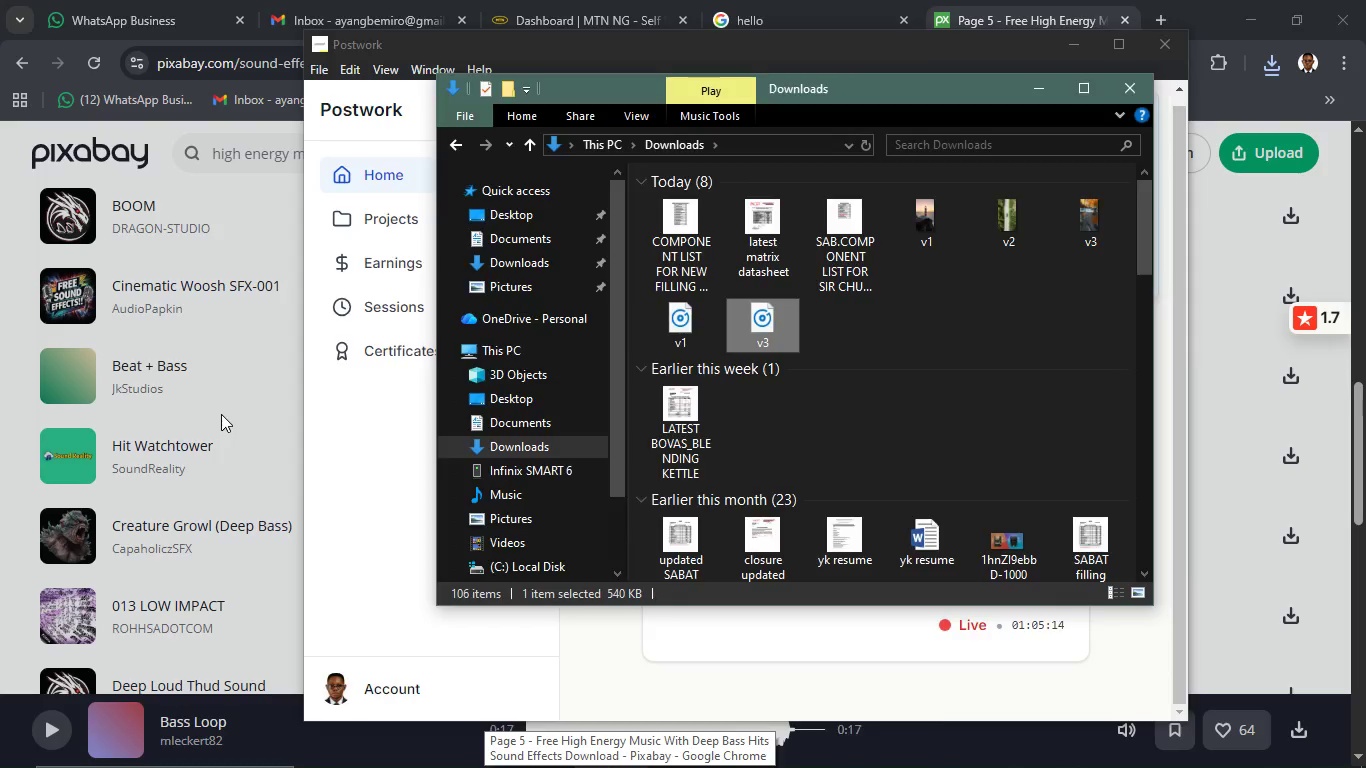 
left_click([221, 414])
 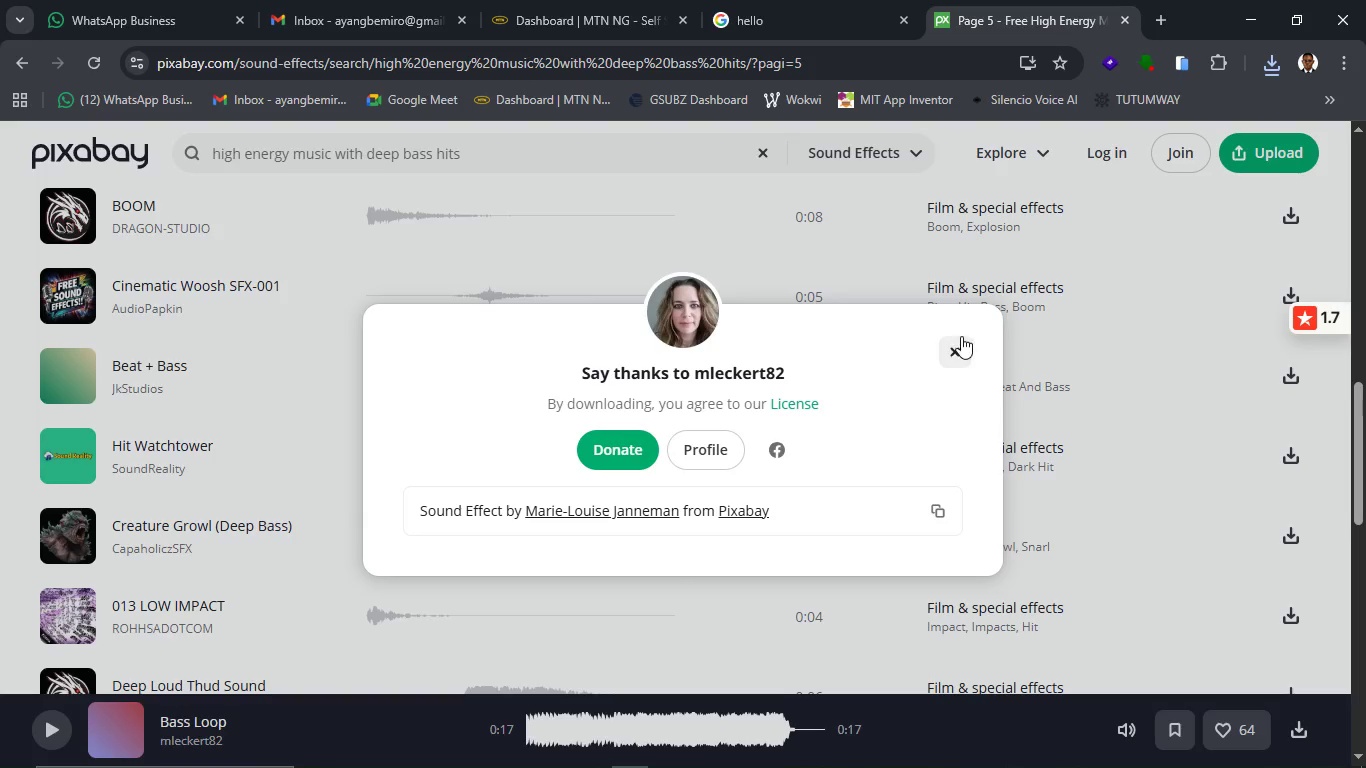 
left_click([961, 347])
 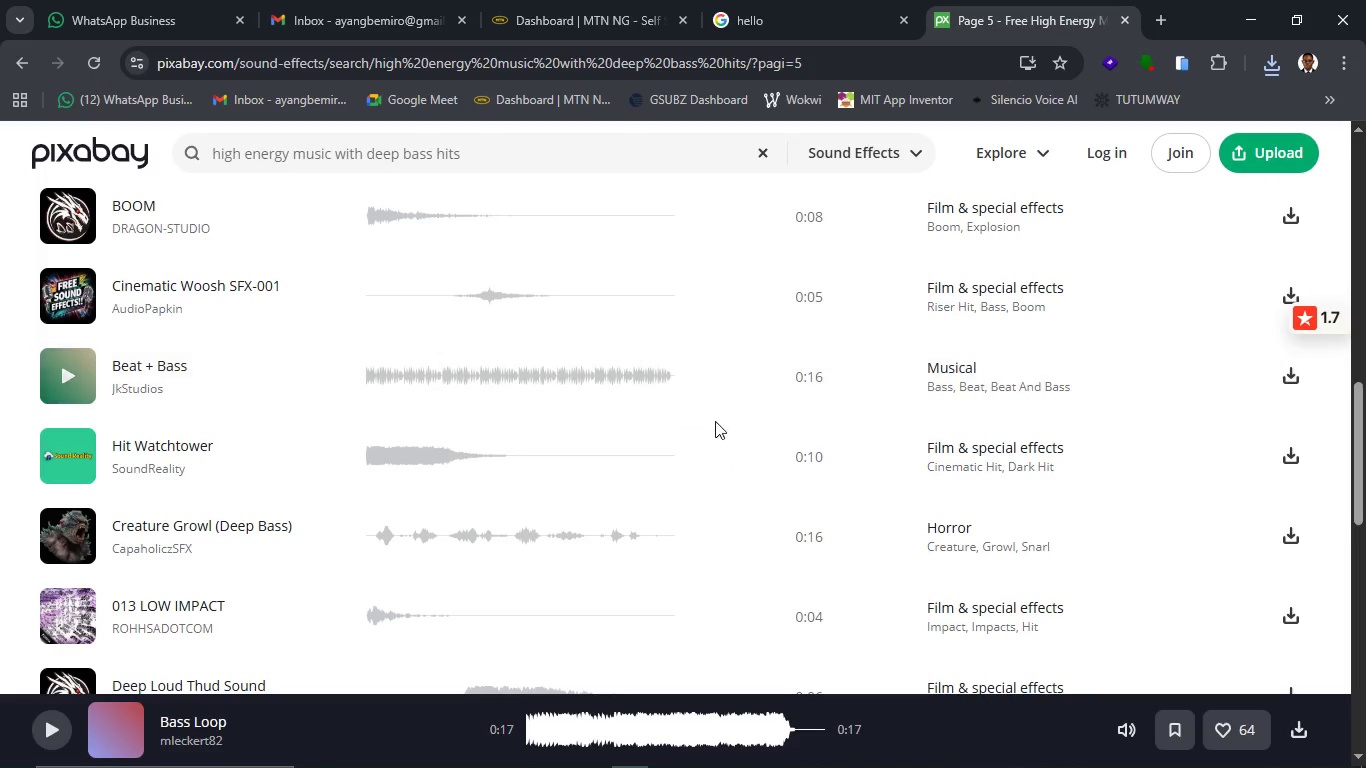 
scroll: coordinate [715, 464], scroll_direction: down, amount: 5.0
 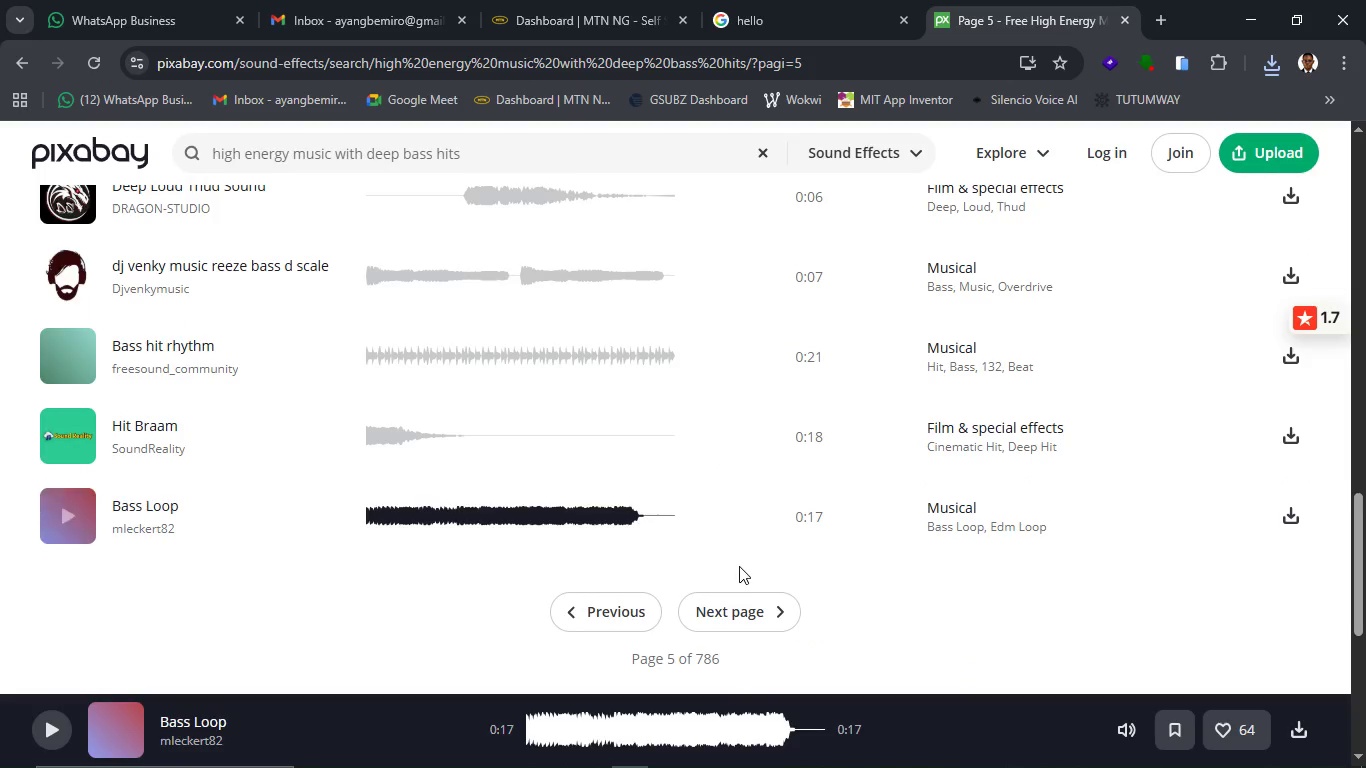 
left_click([746, 600])
 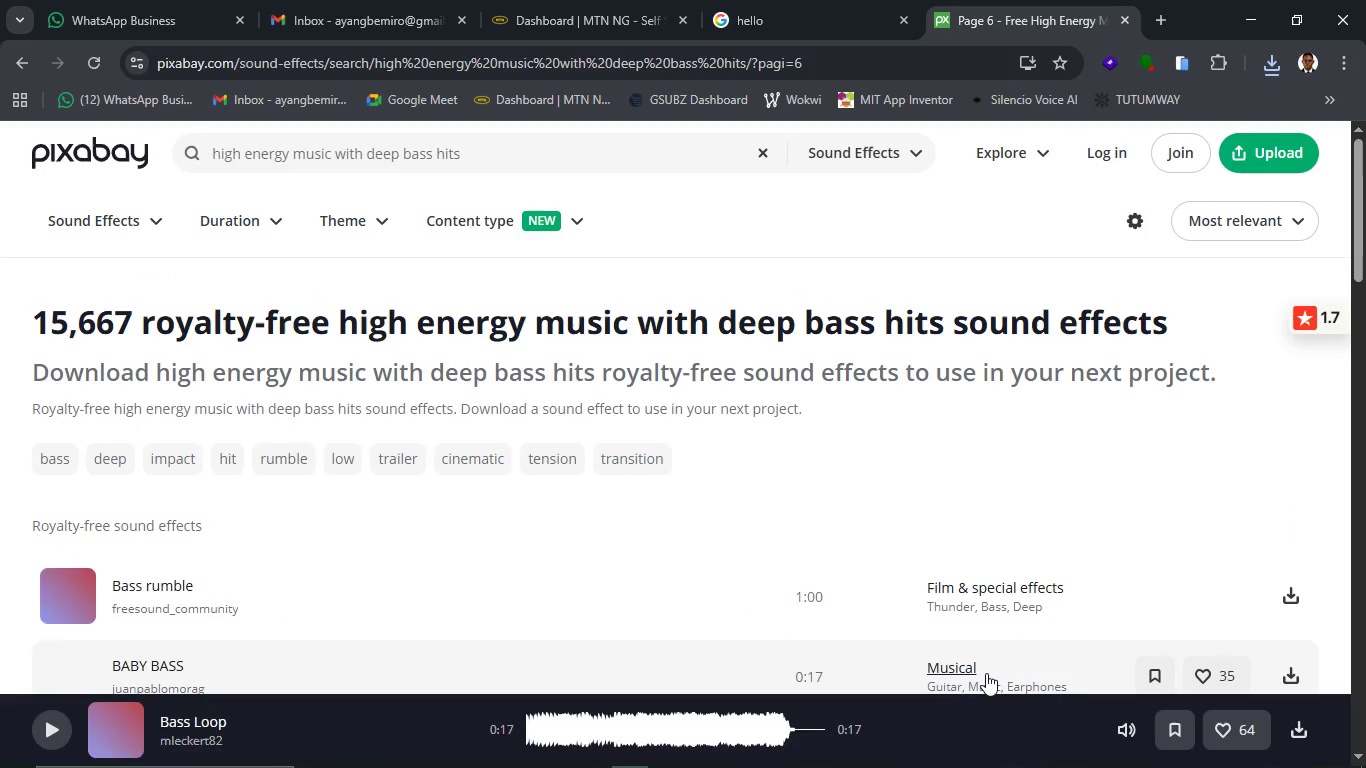 
scroll: coordinate [806, 638], scroll_direction: down, amount: 2.0
 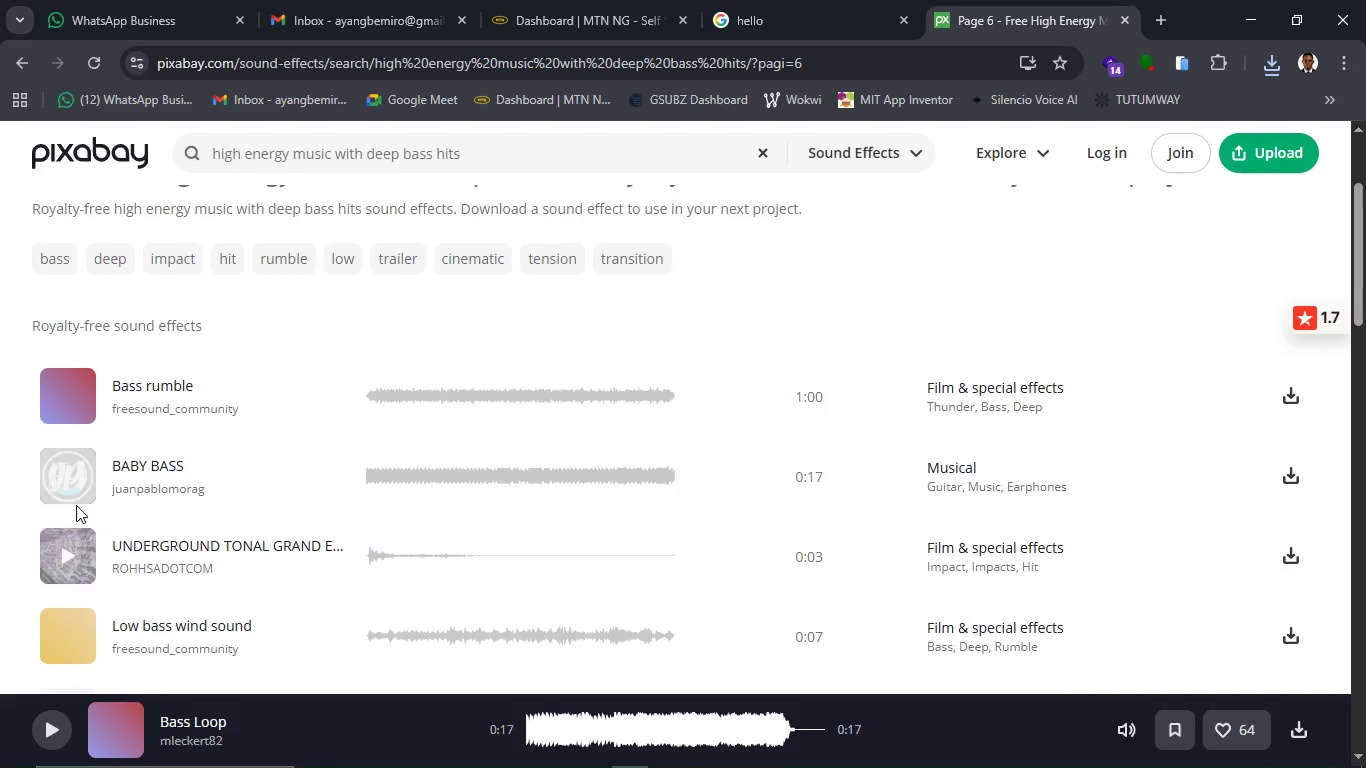 
left_click([77, 487])
 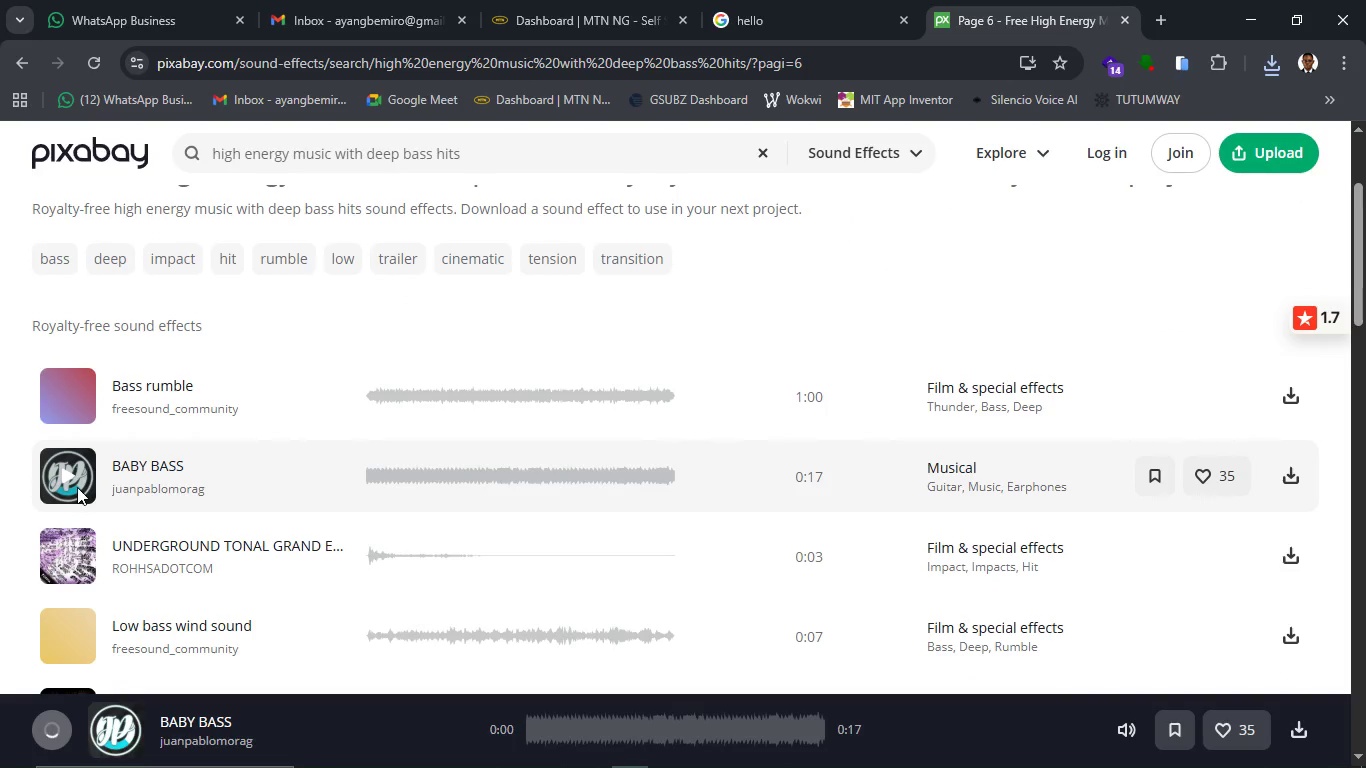 
wait(7.58)
 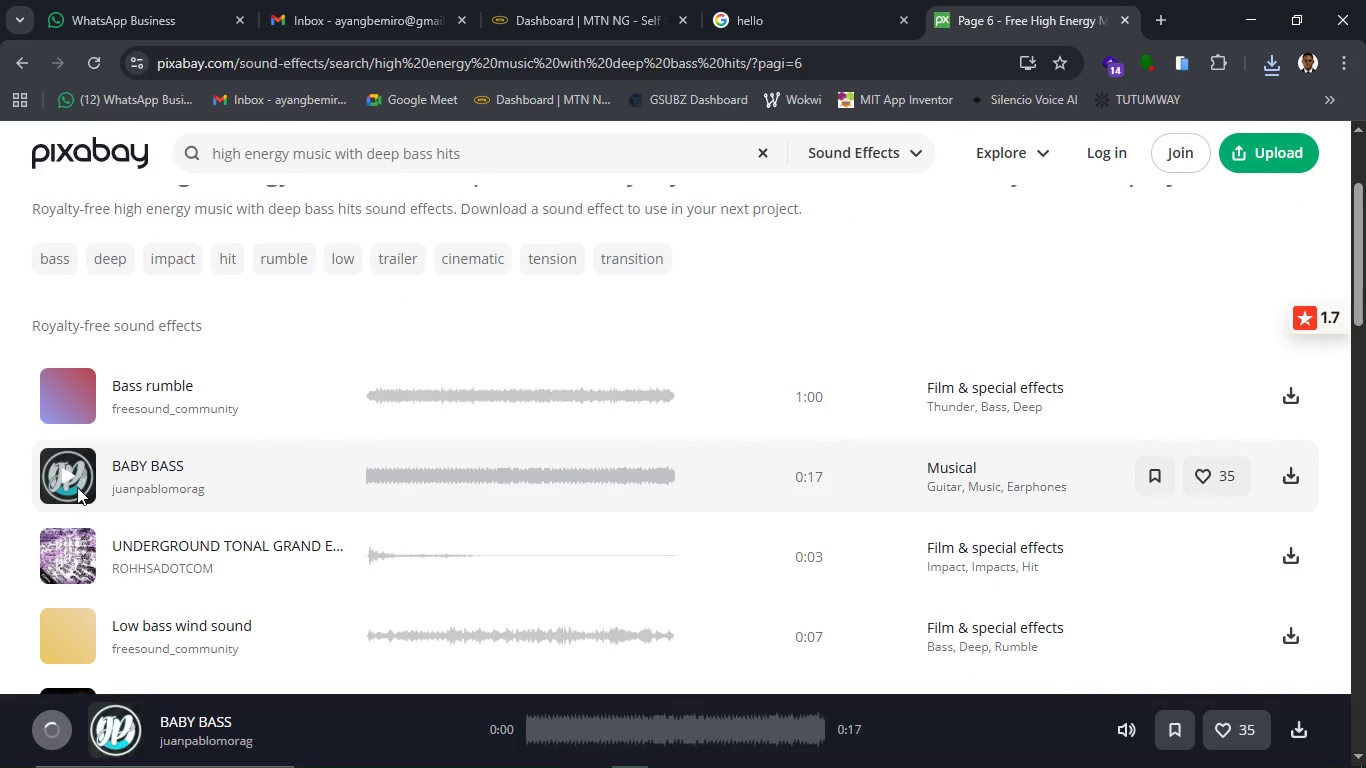 
scroll: coordinate [172, 522], scroll_direction: down, amount: 8.0
 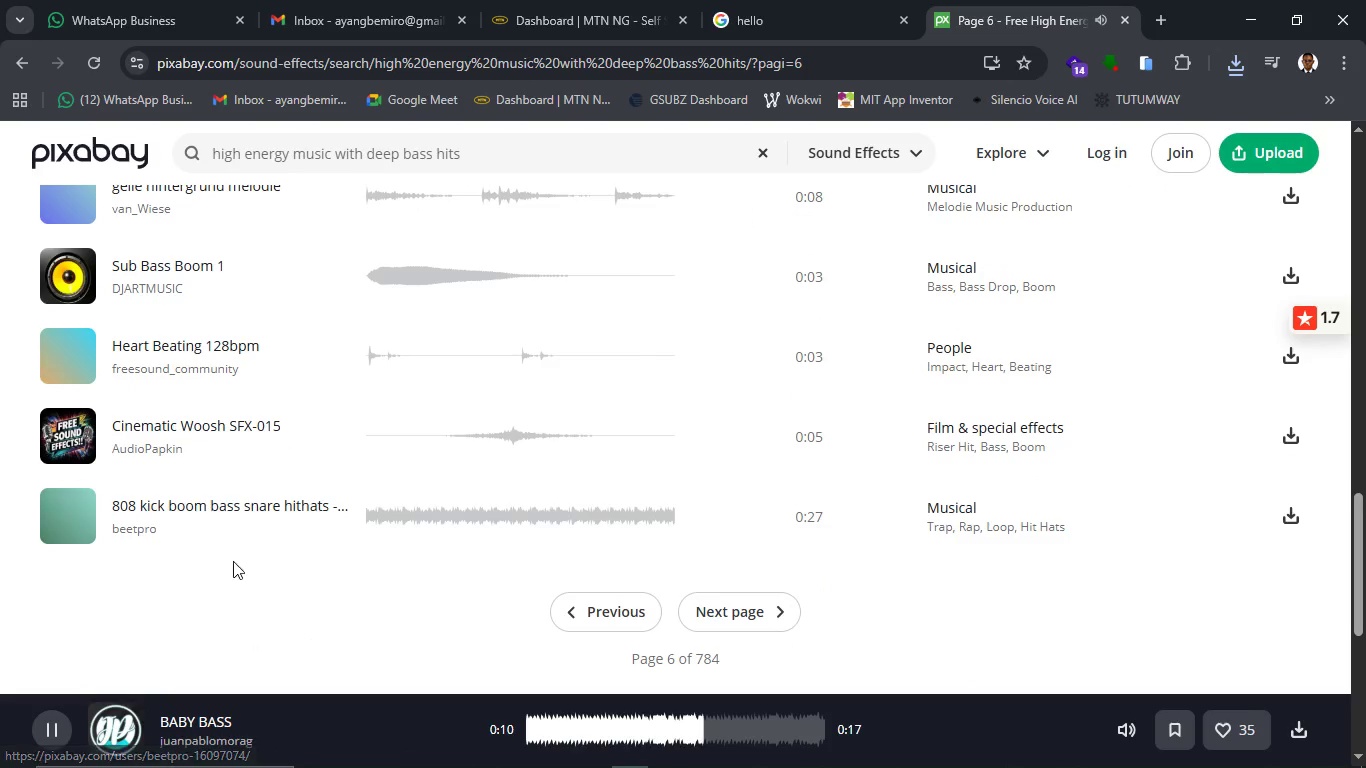 
left_click([36, 530])
 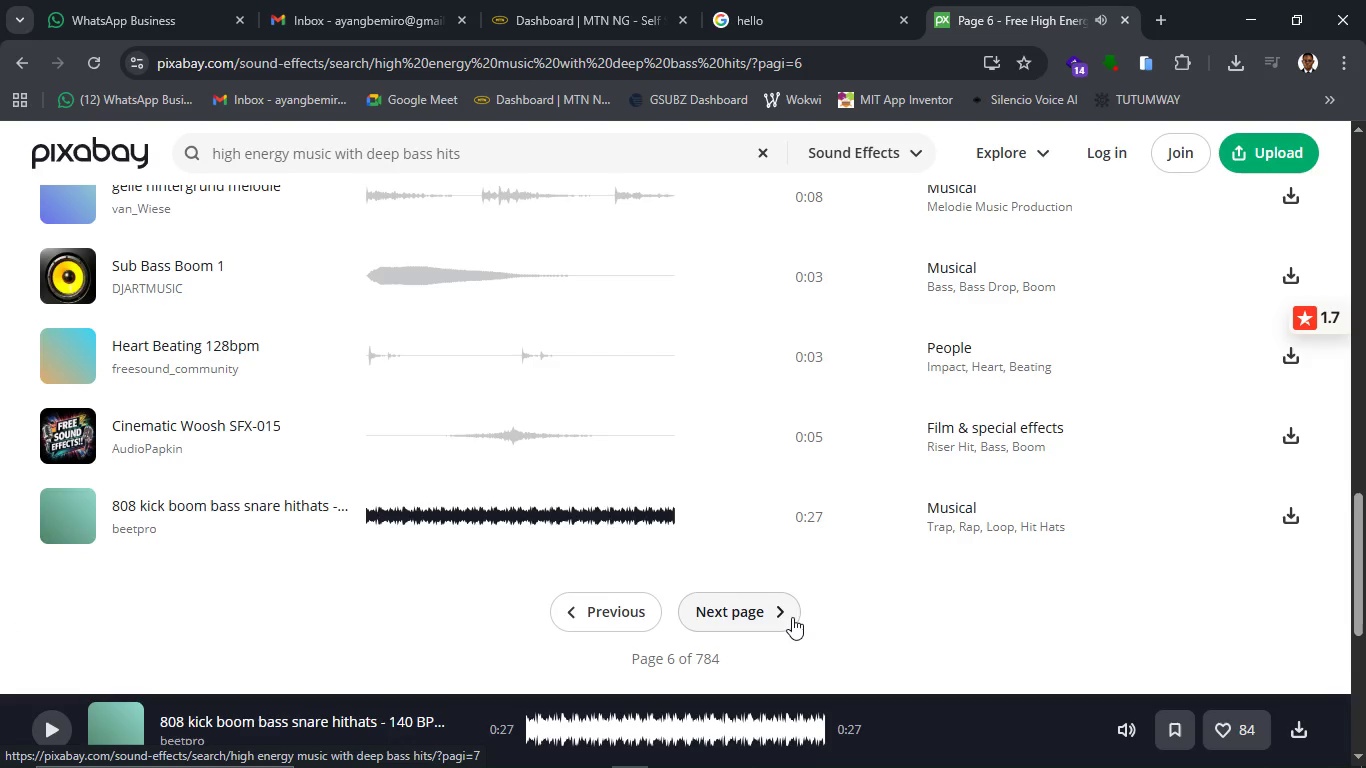 
wait(35.5)
 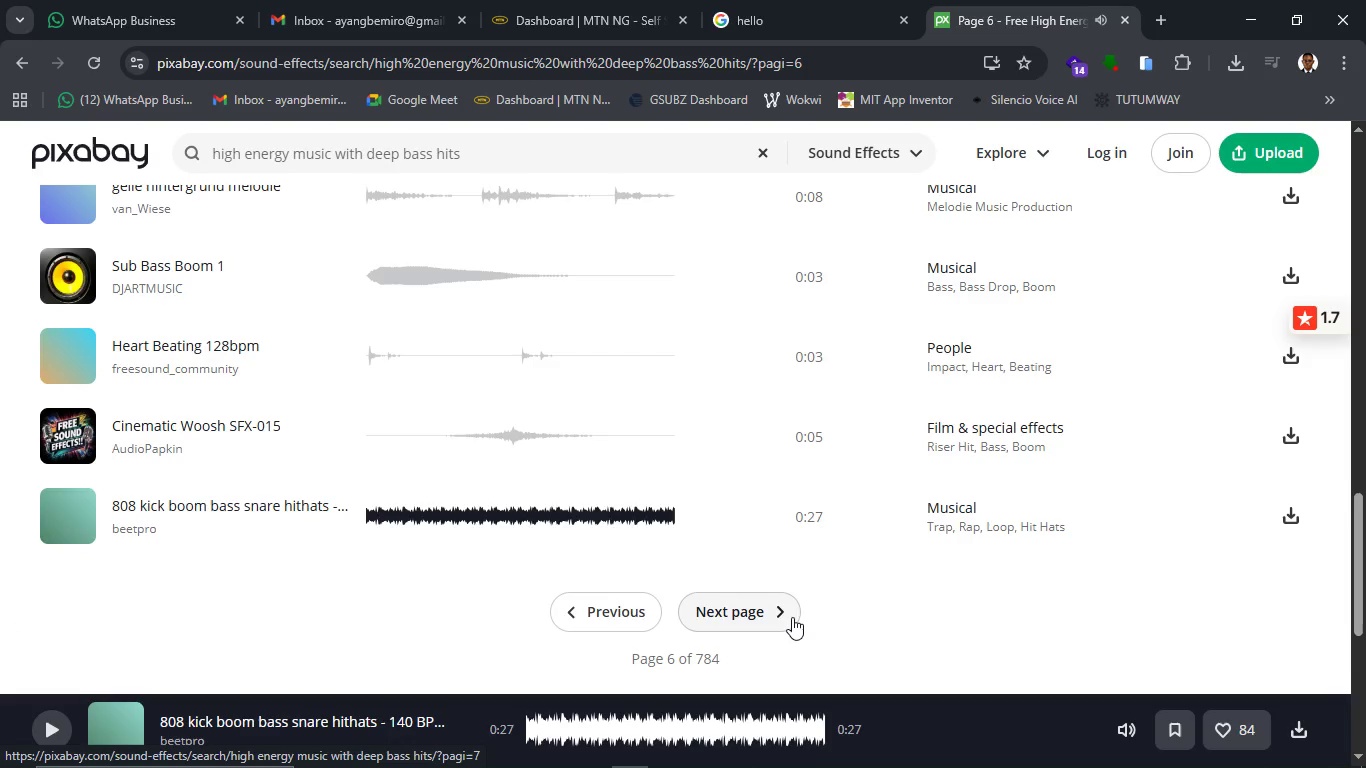 
left_click([1297, 521])
 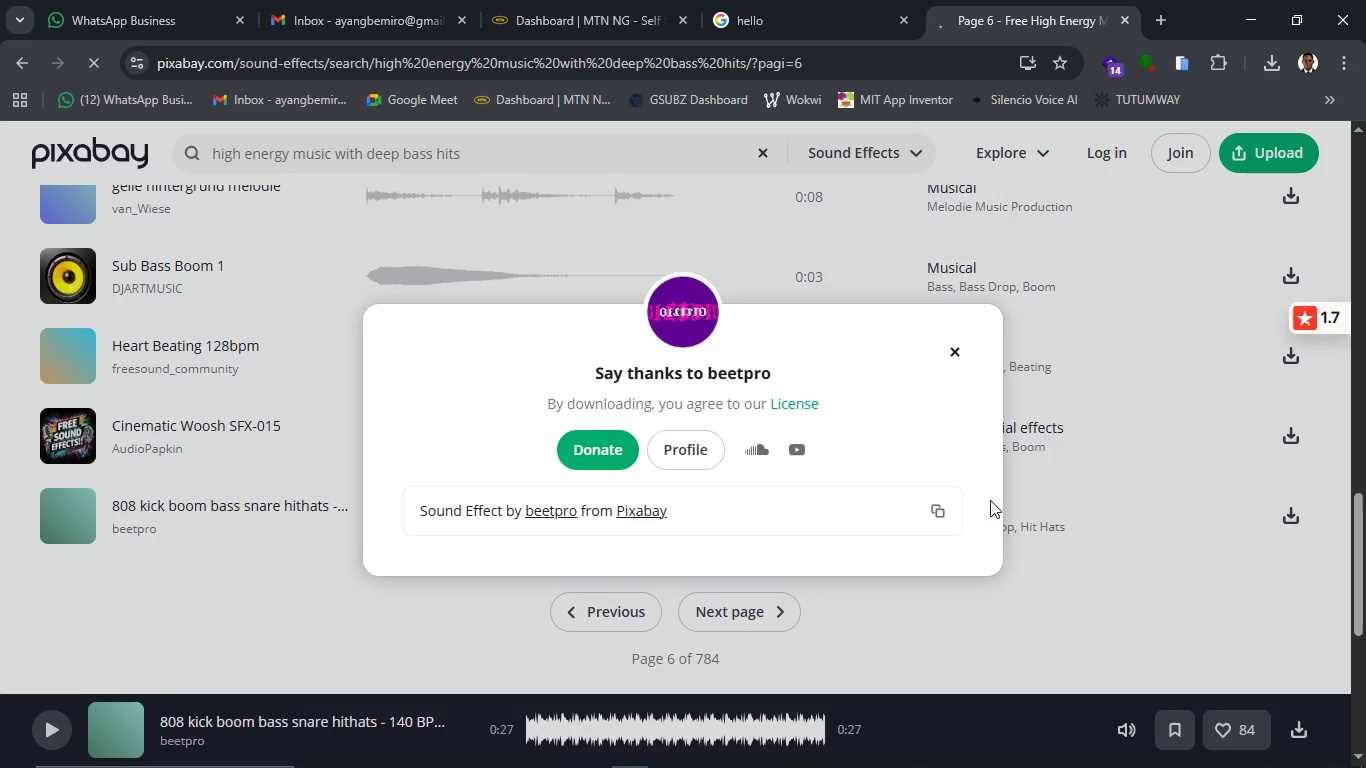 
wait(17.02)
 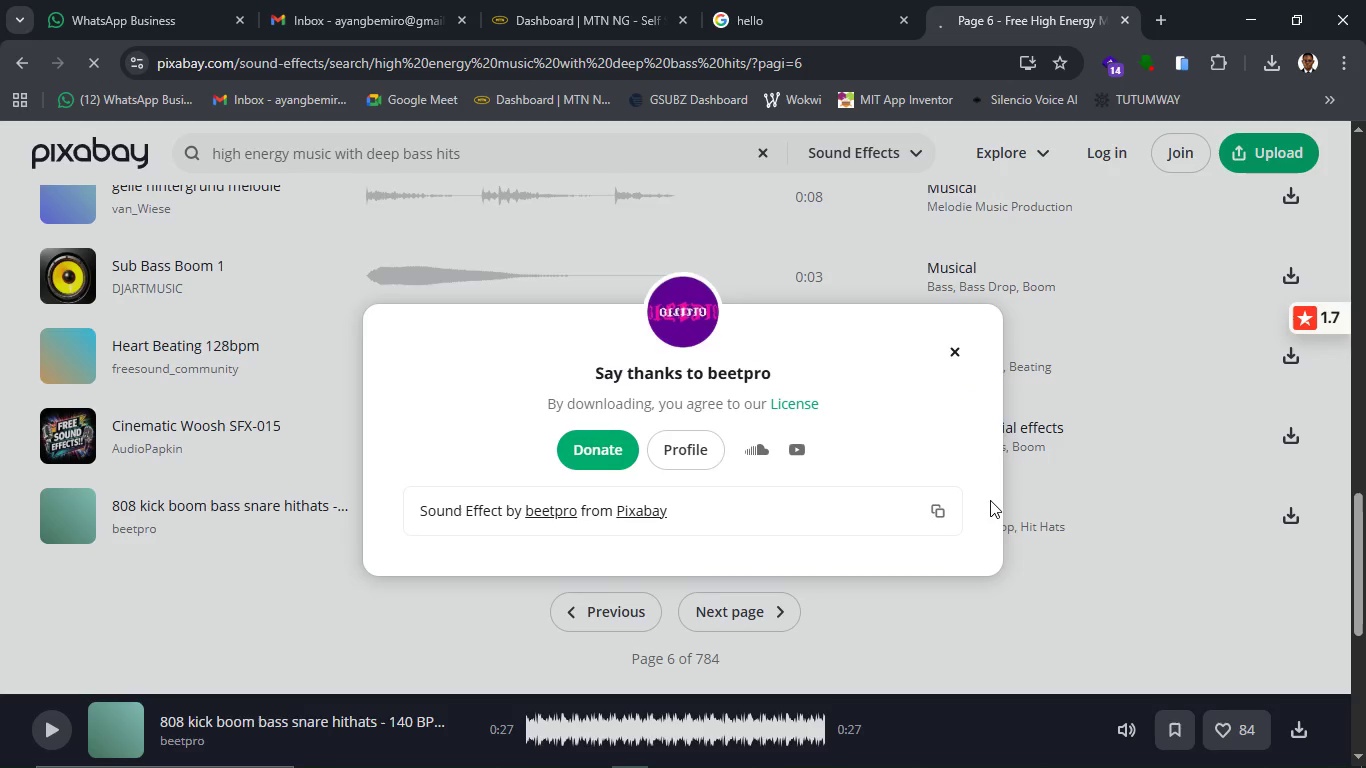 
left_click([582, 761])
 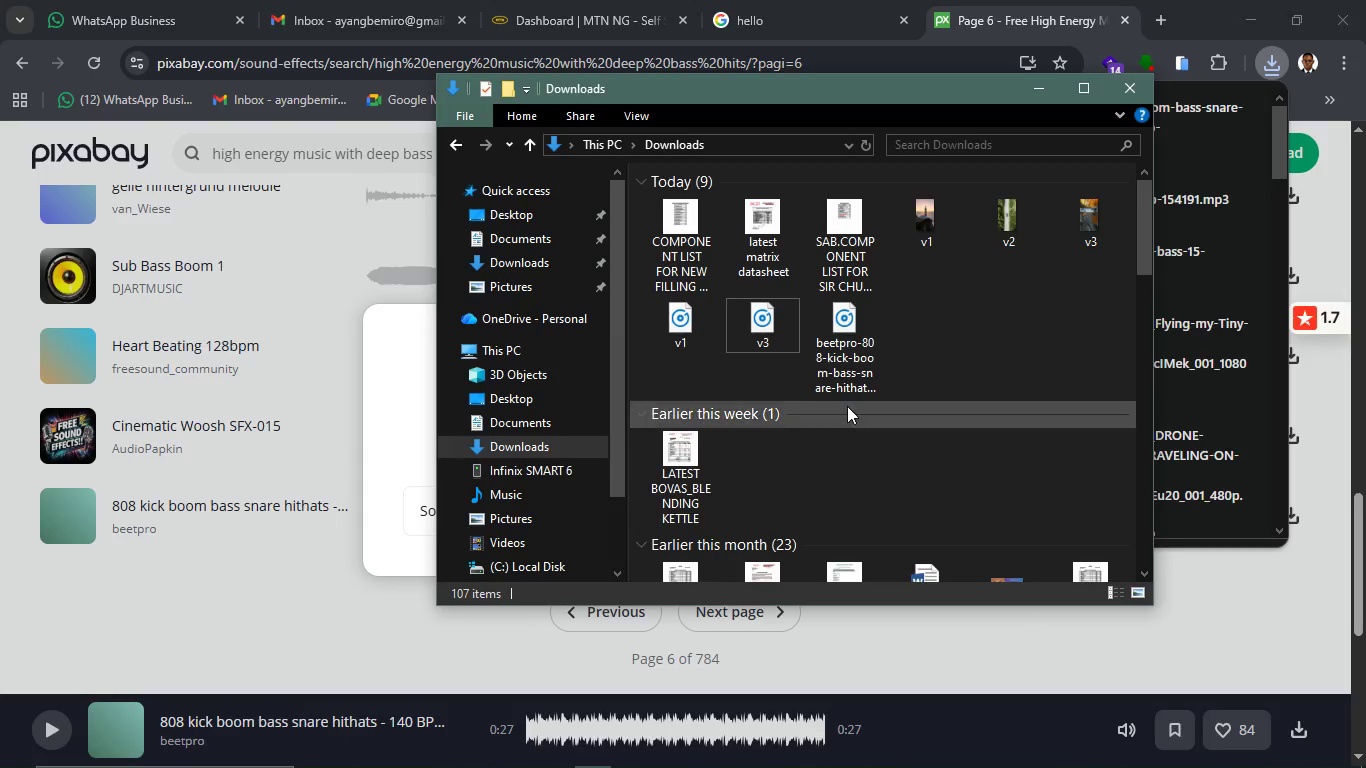 
left_click([850, 358])
 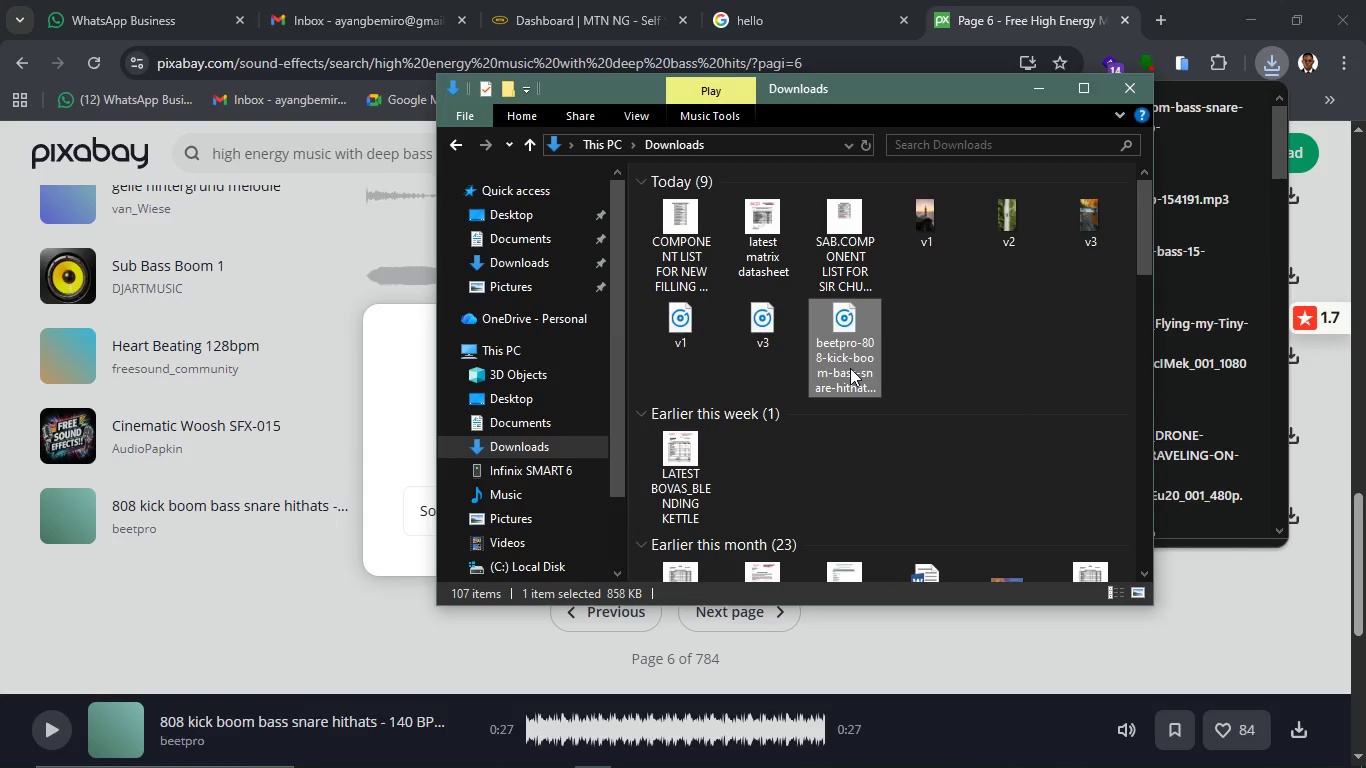 
key(F3)
 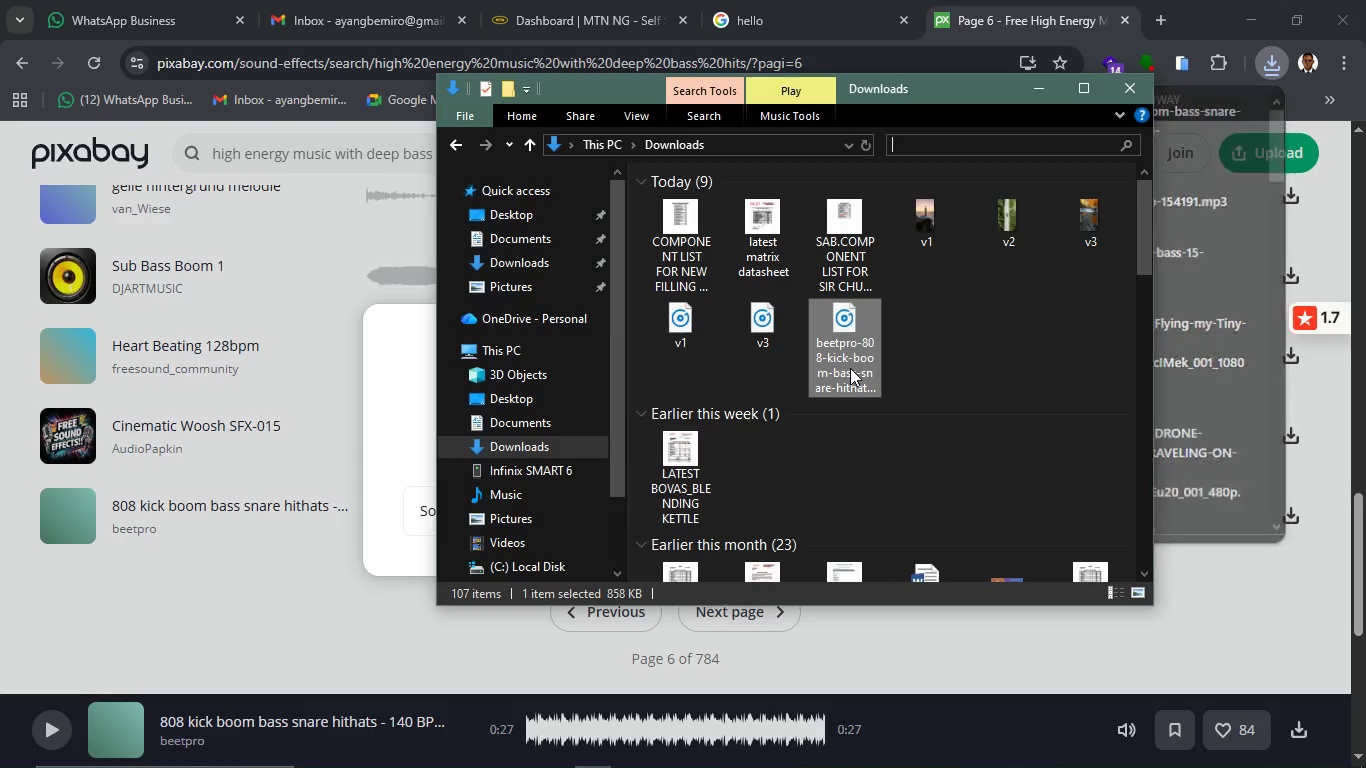 
left_click([850, 348])
 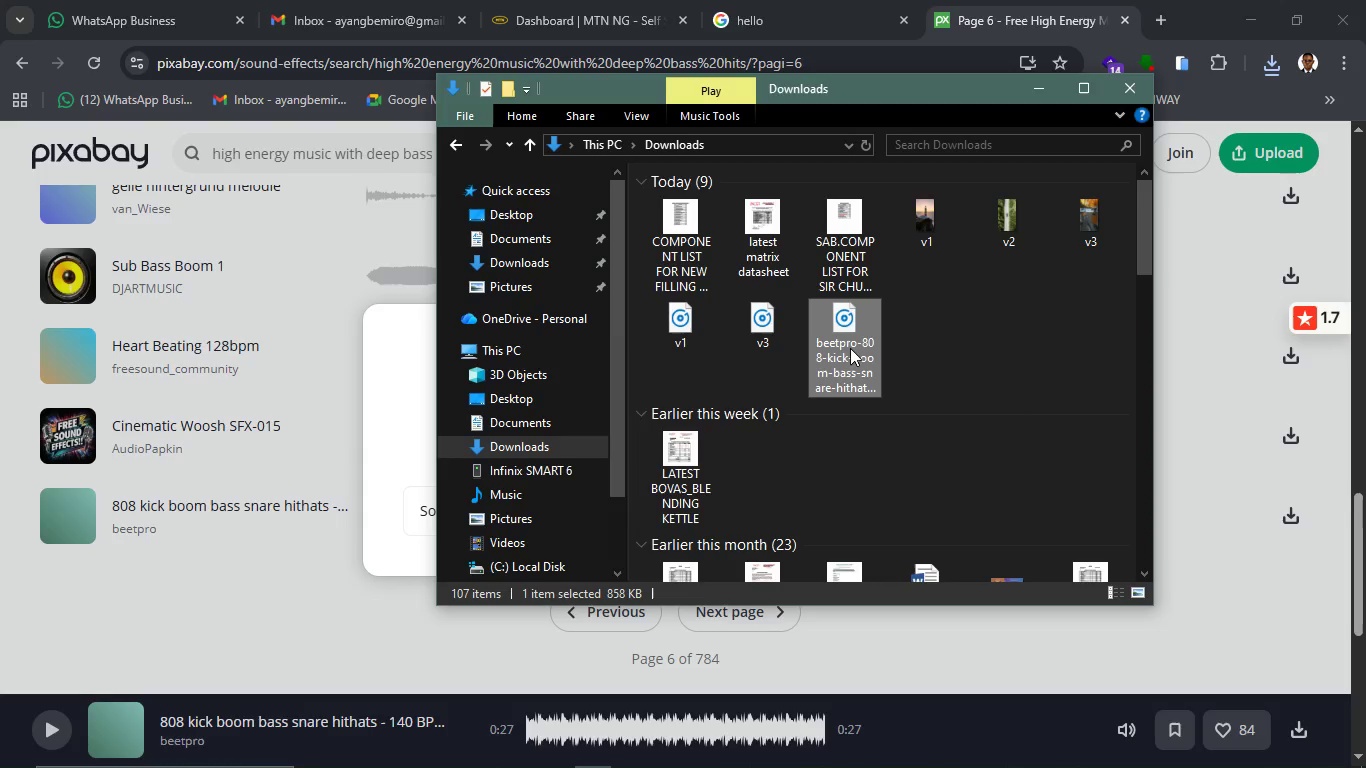 
type([F2]V2)
 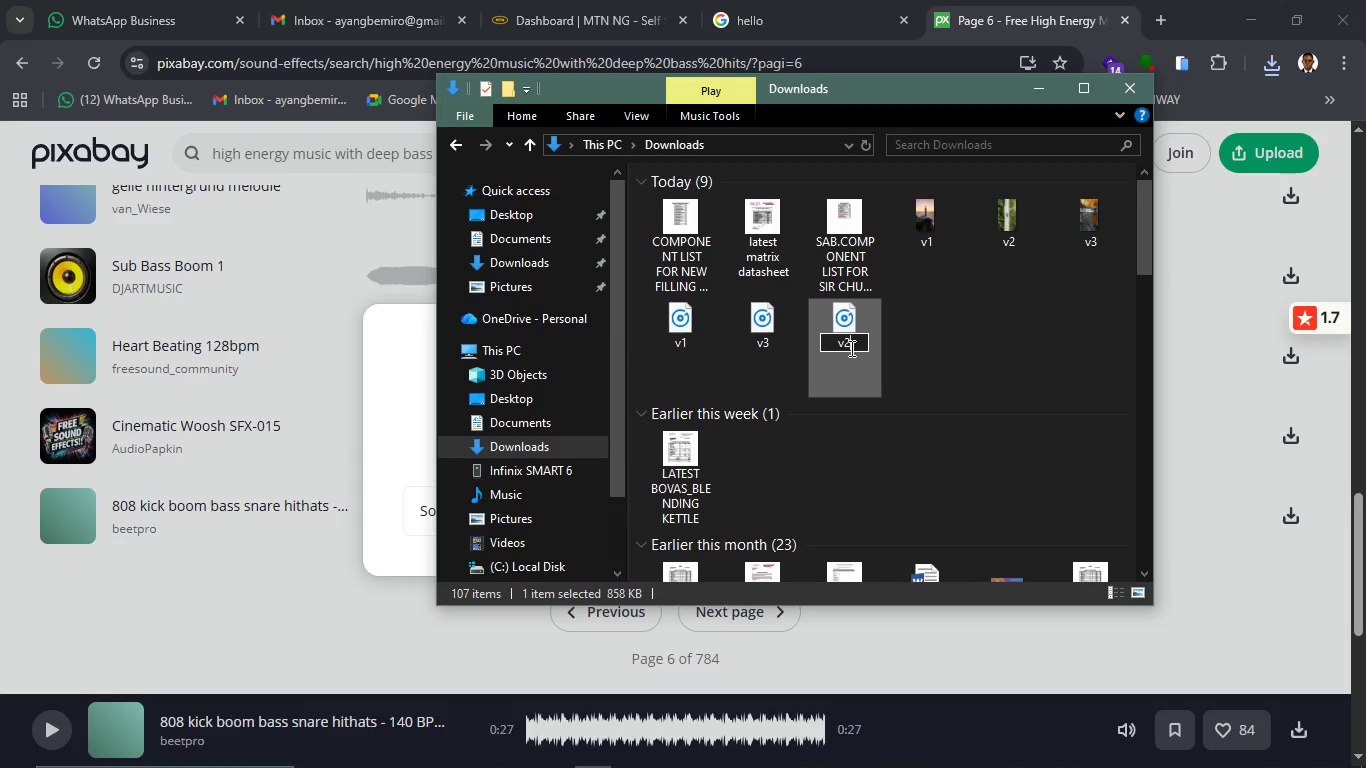 
key(Enter)
 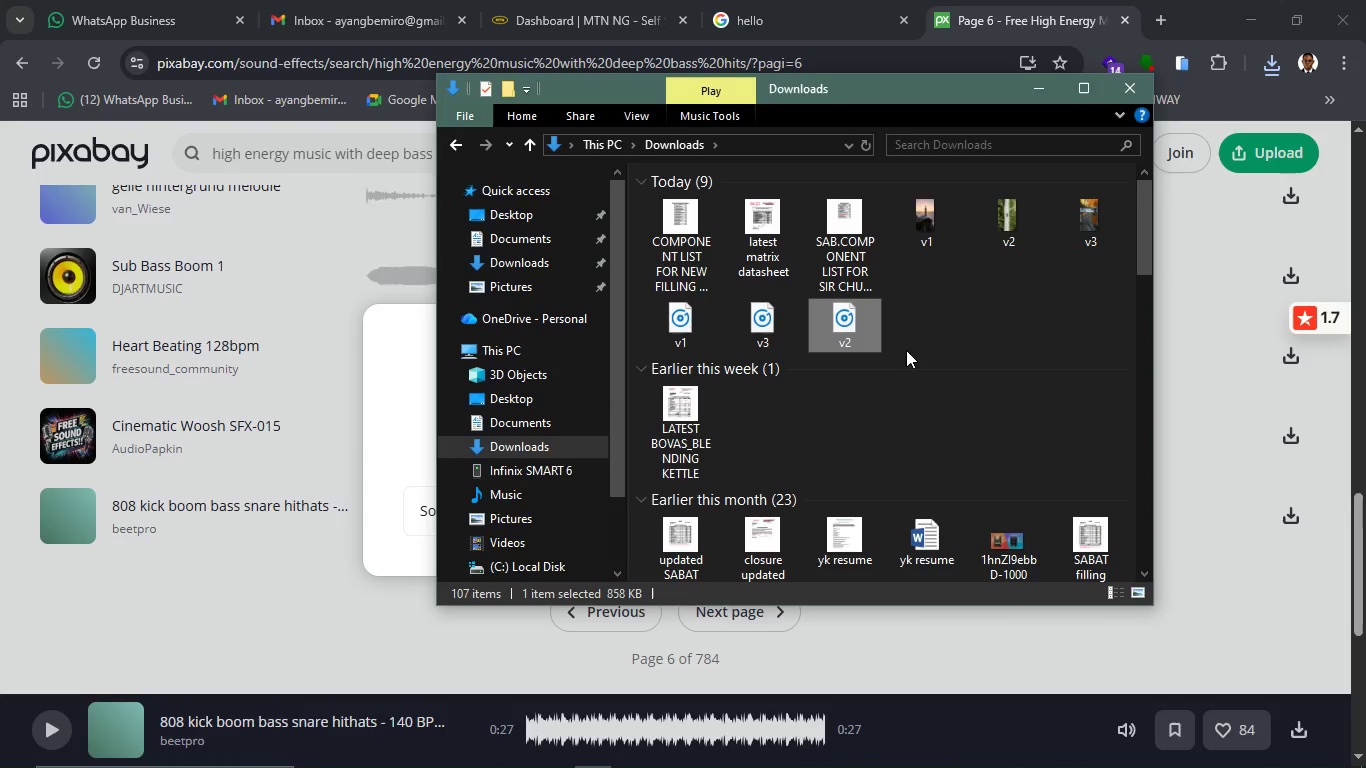 
left_click([953, 307])
 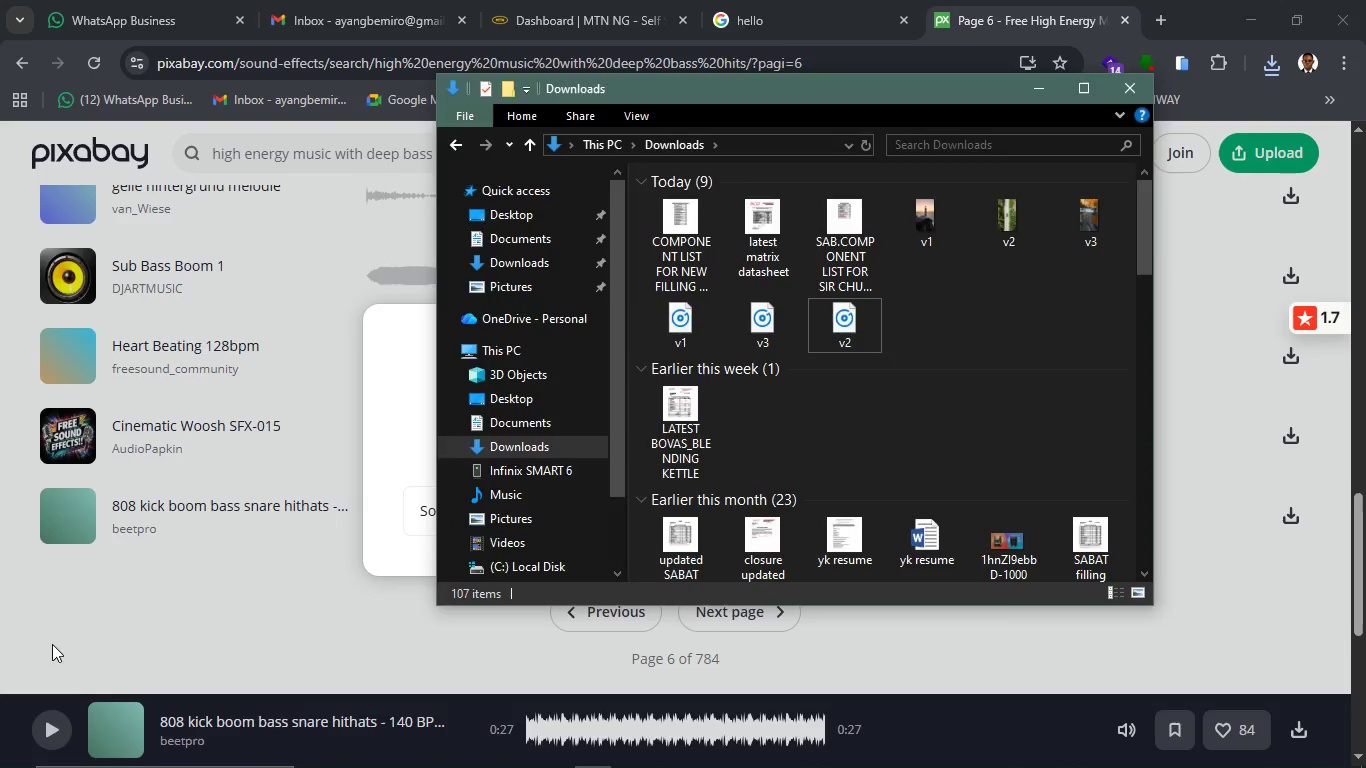 
left_click([162, 637])
 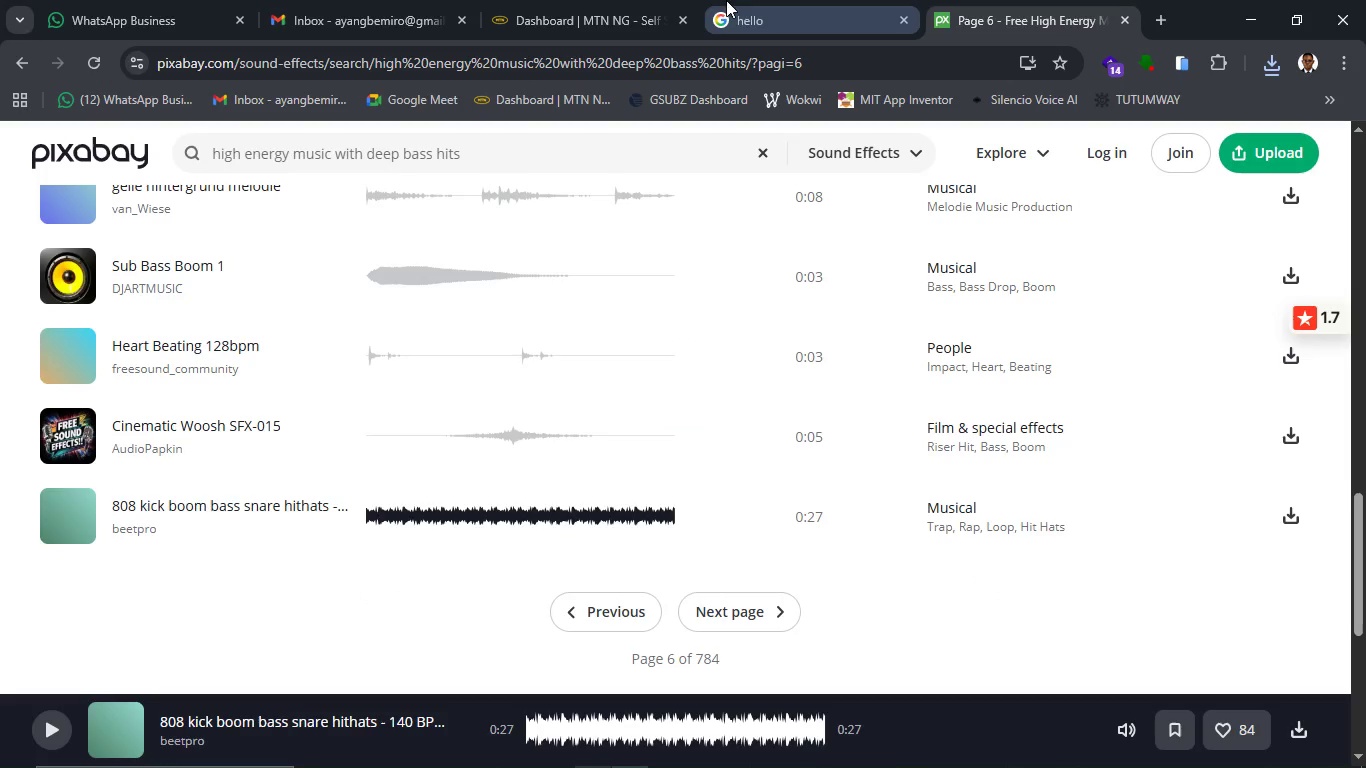 
left_click([750, 3])
 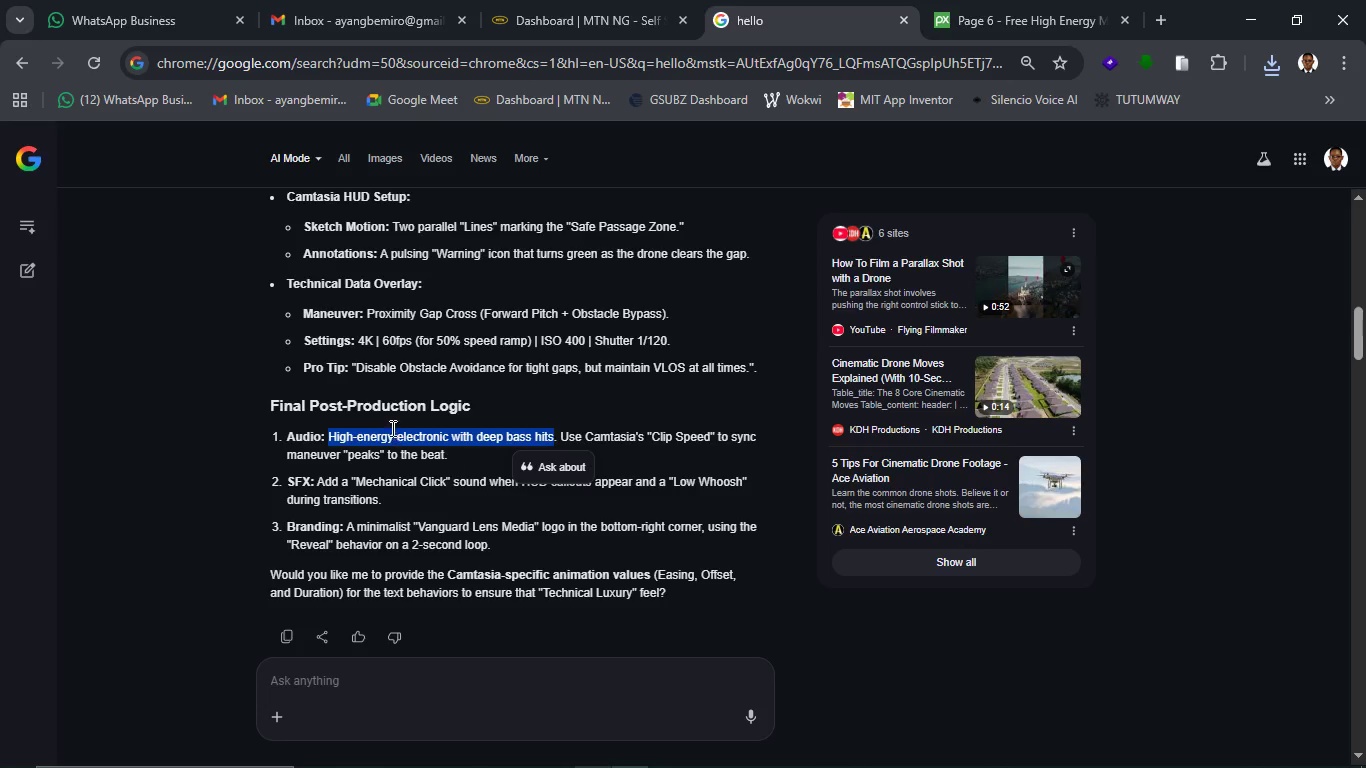 
left_click([415, 502])
 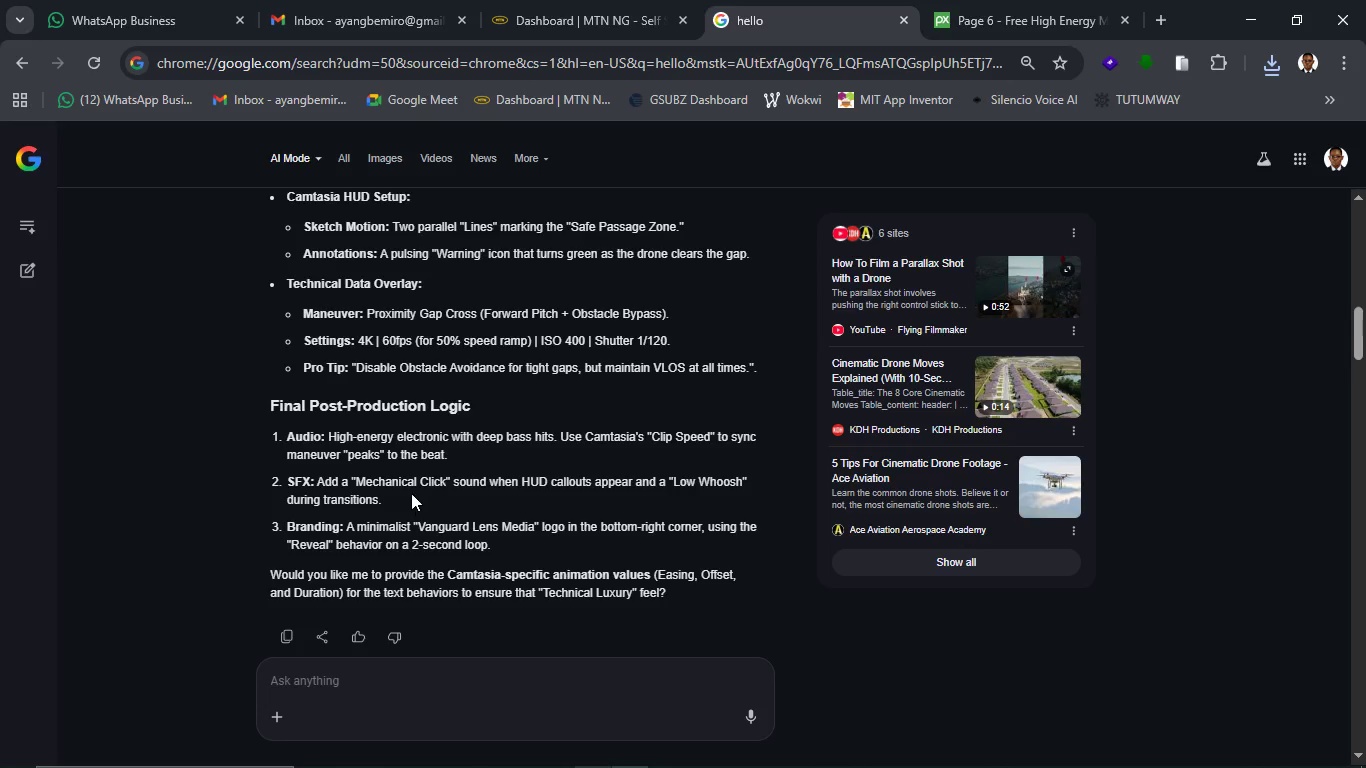 
left_click_drag(start_coordinate=[353, 475], to_coordinate=[392, 480])
 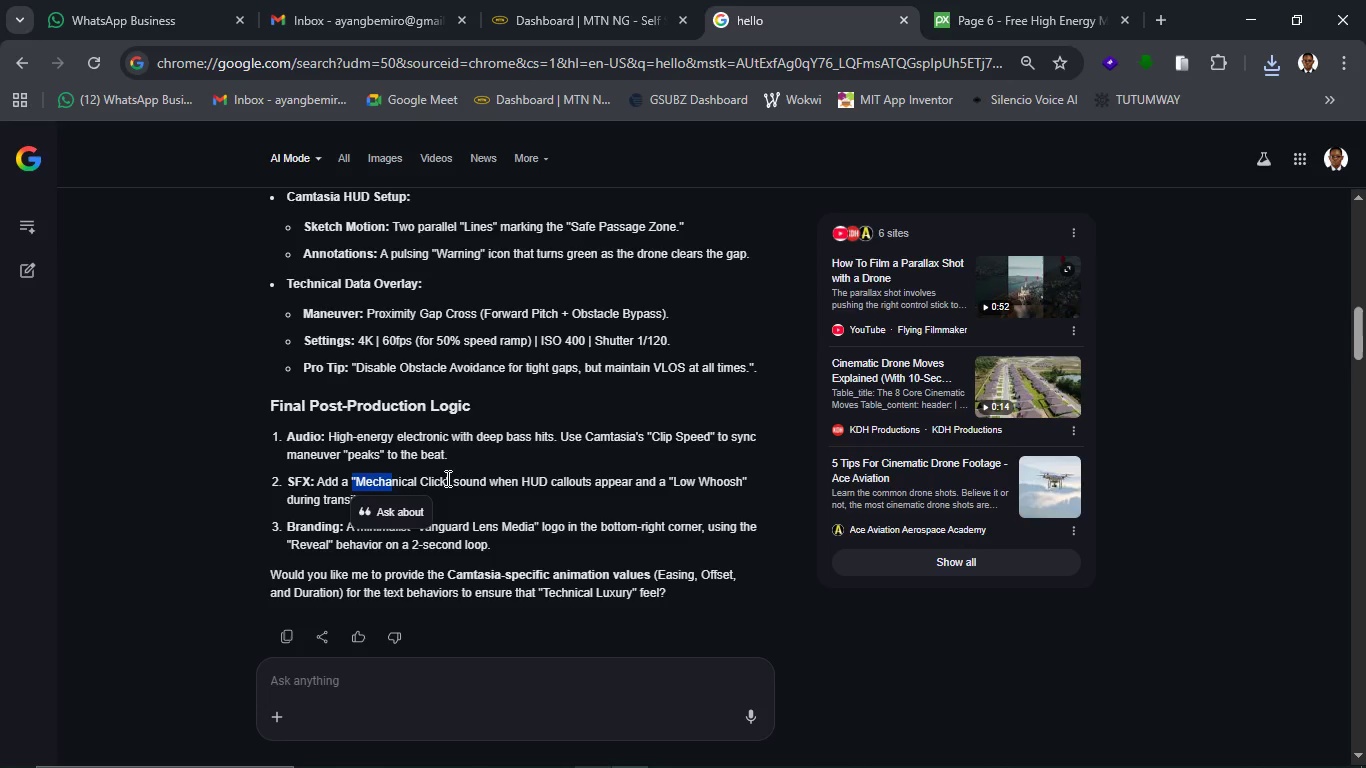 
left_click([446, 478])
 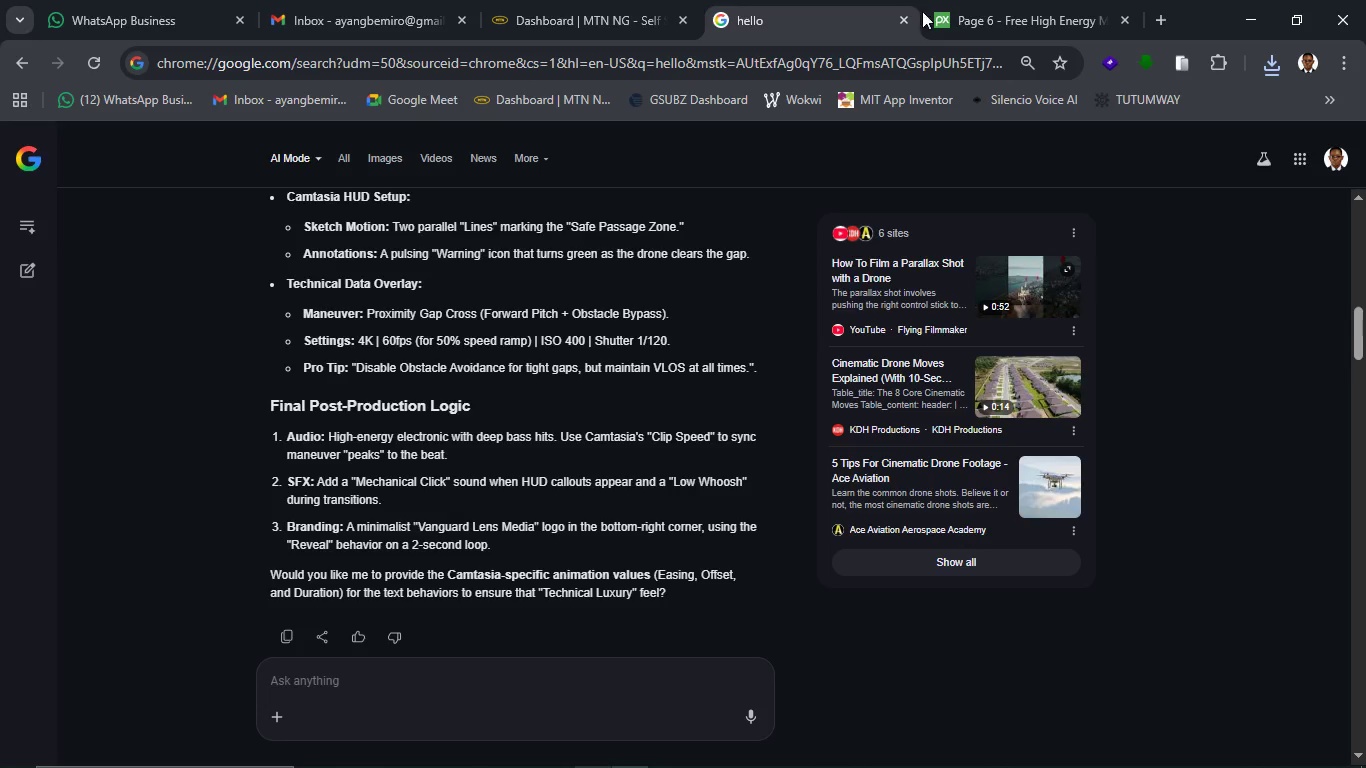 
left_click([962, 20])
 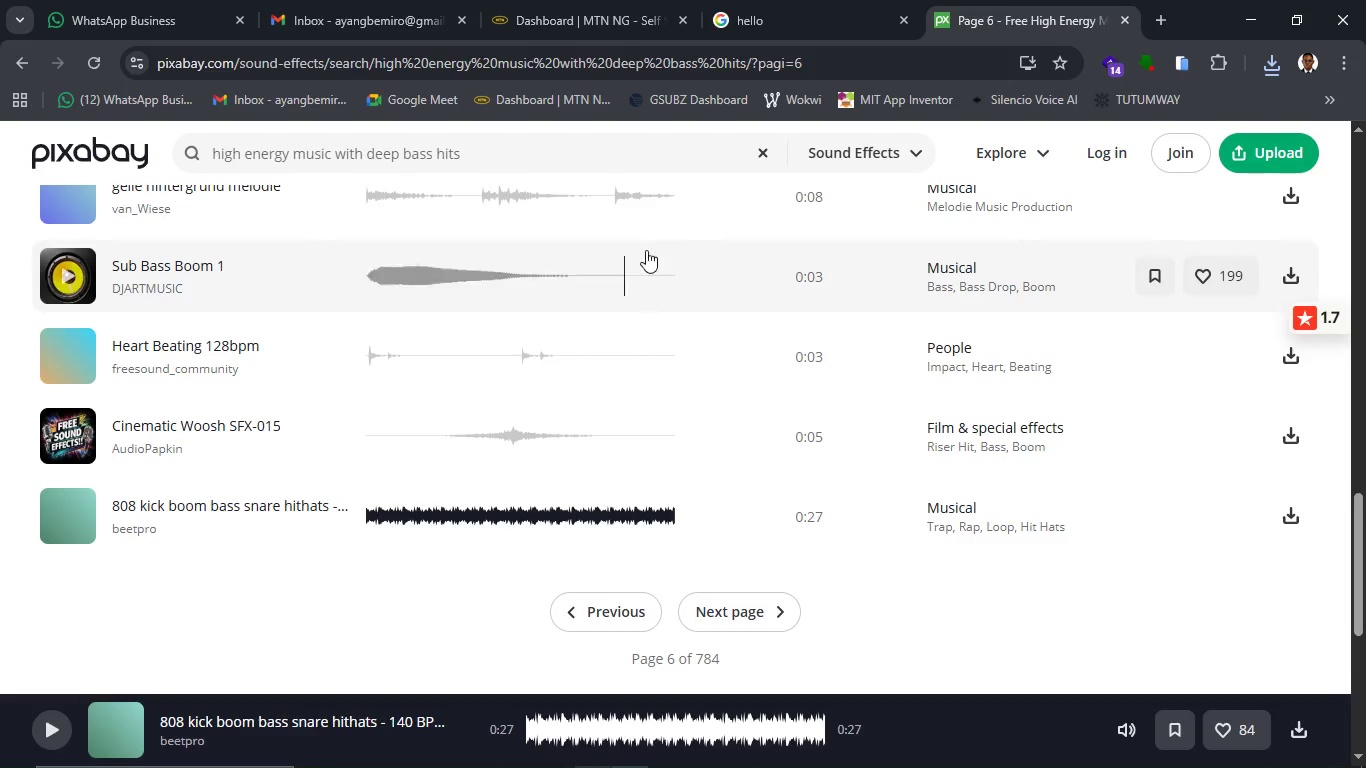 
left_click([763, 155])
 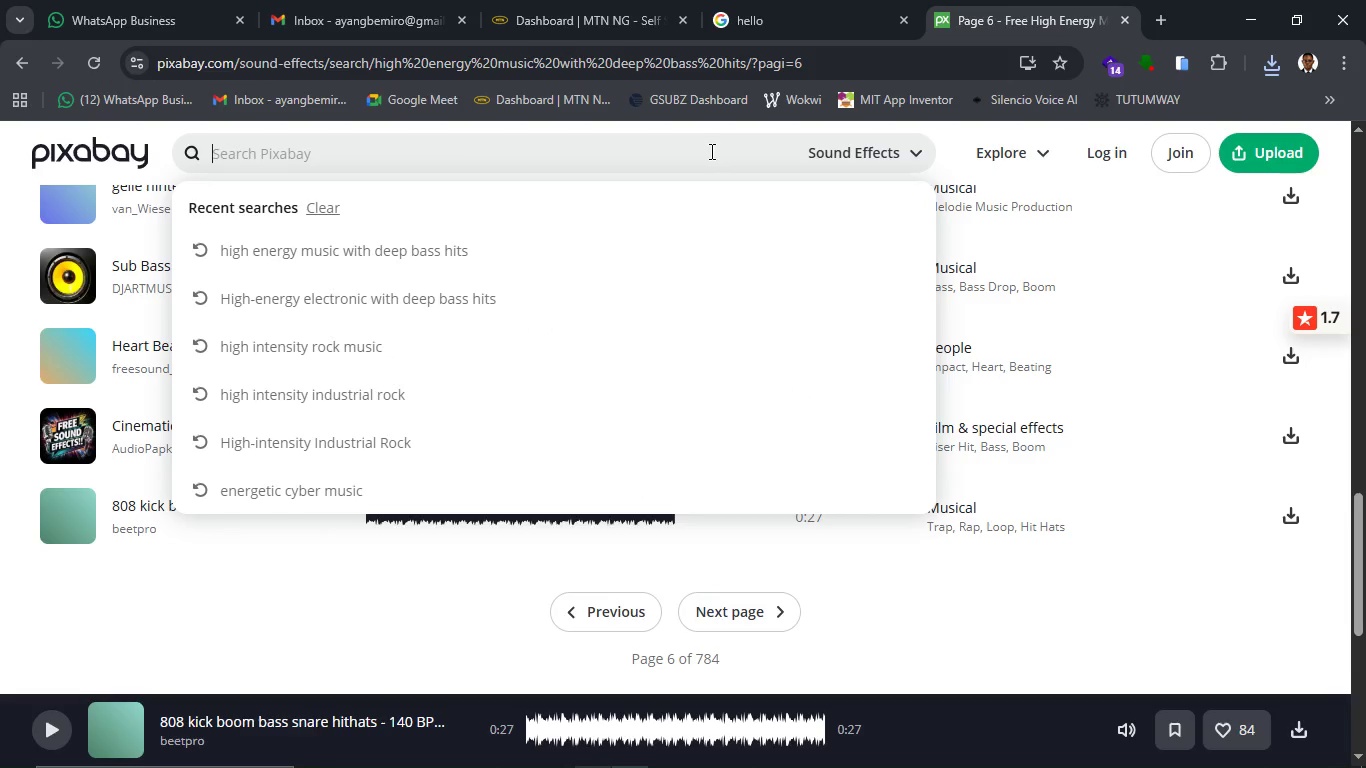 
left_click([708, 151])
 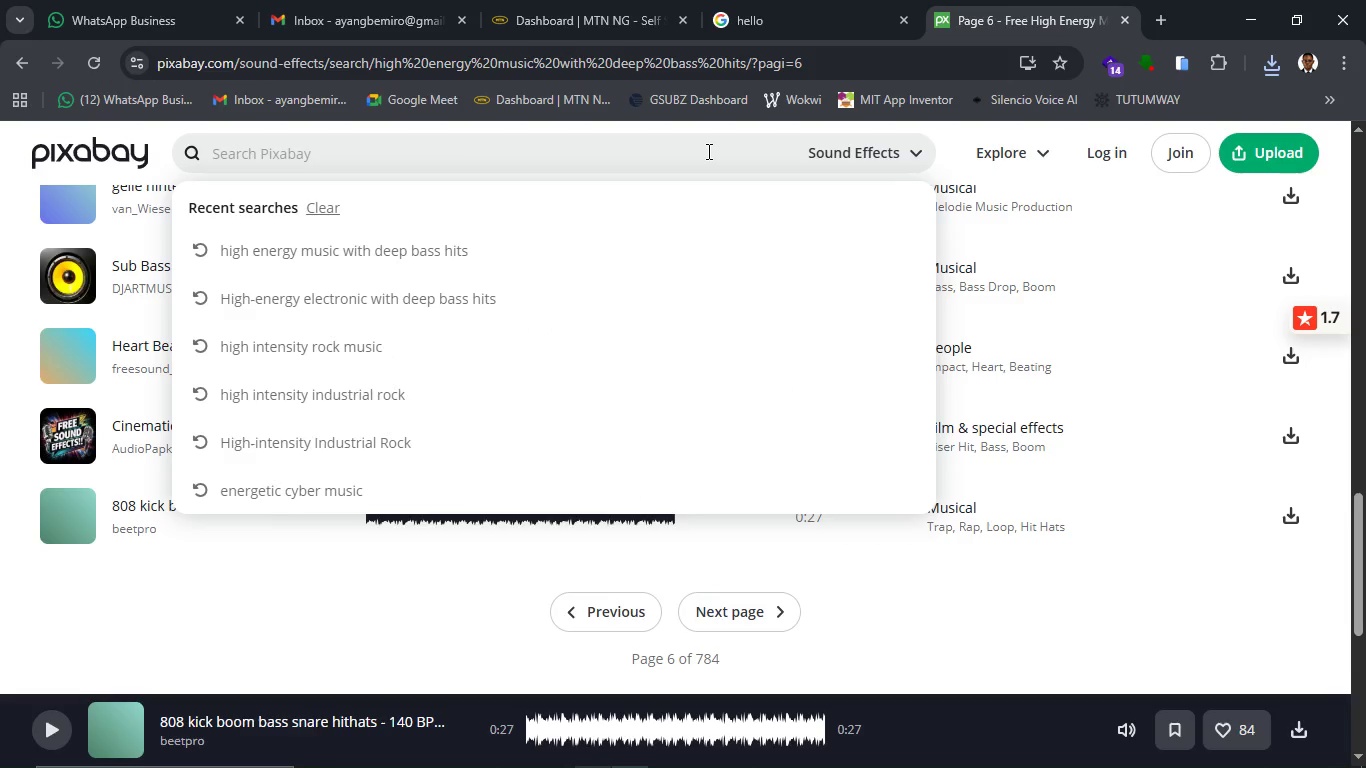 
type(ELECTRONIC COMPUTER TYPE BEEP)
 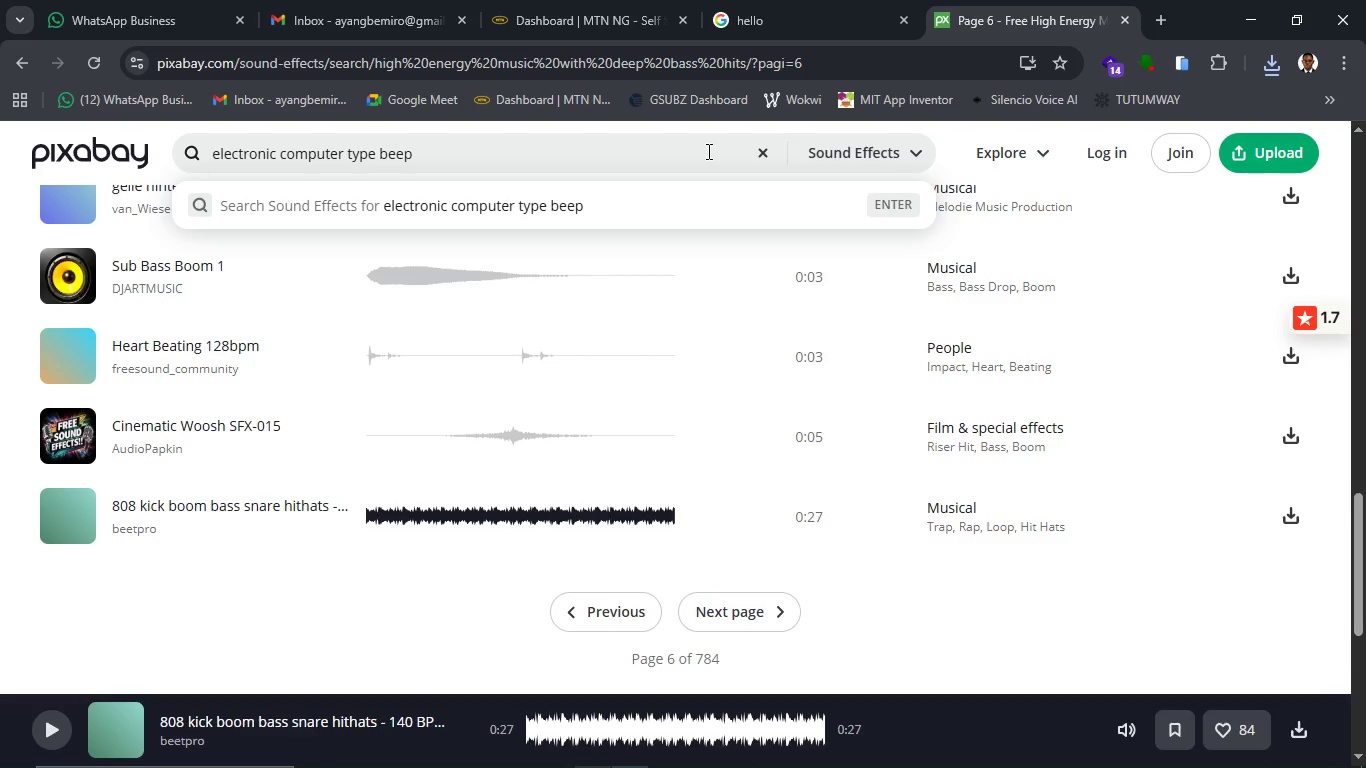 
key(Enter)
 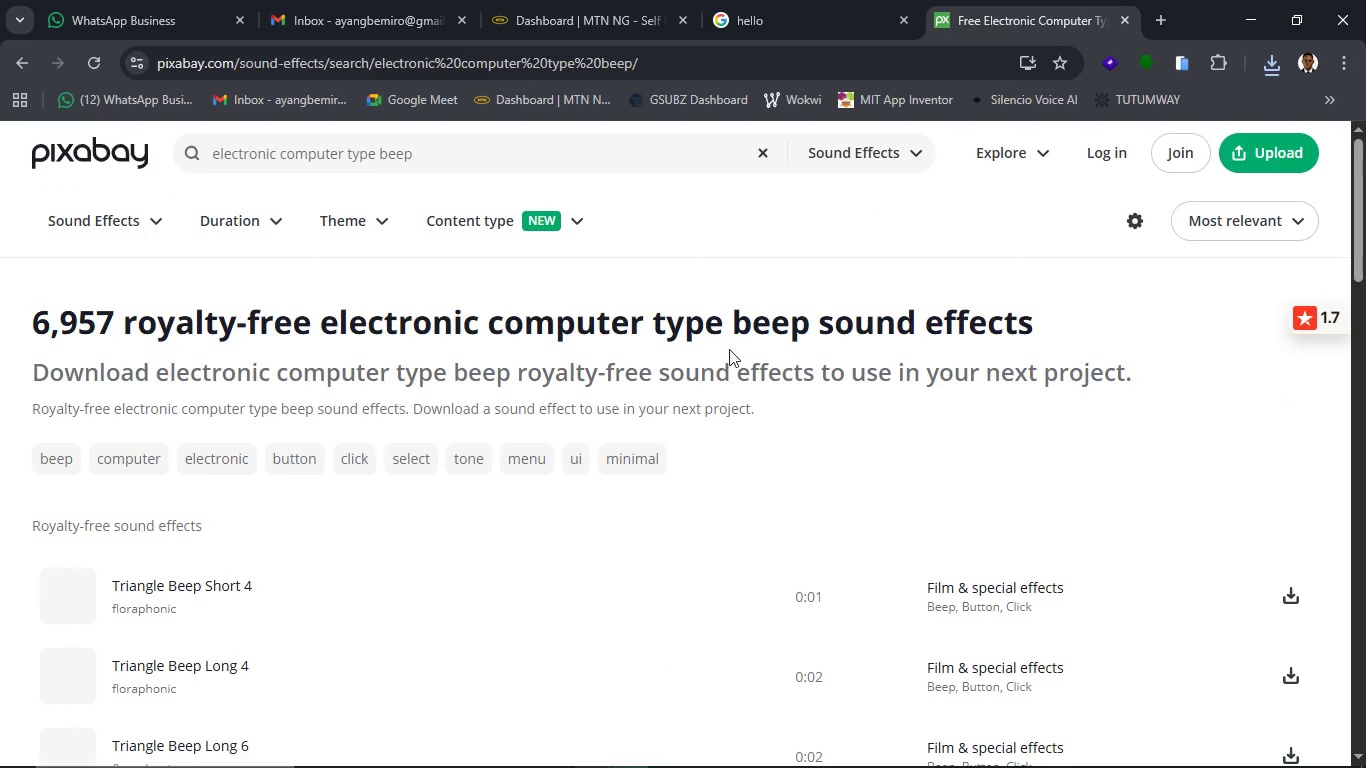 
wait(7.53)
 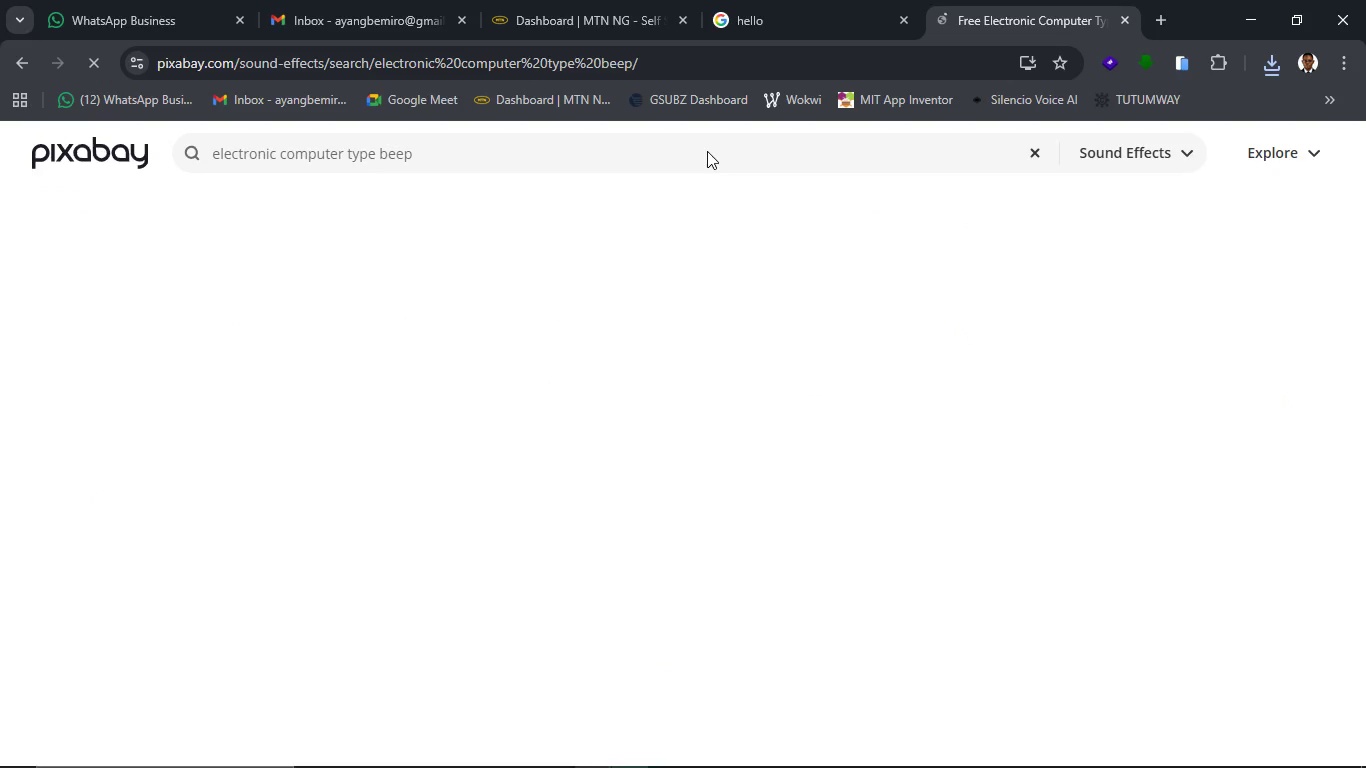 
scroll: coordinate [748, 603], scroll_direction: down, amount: 7.0
 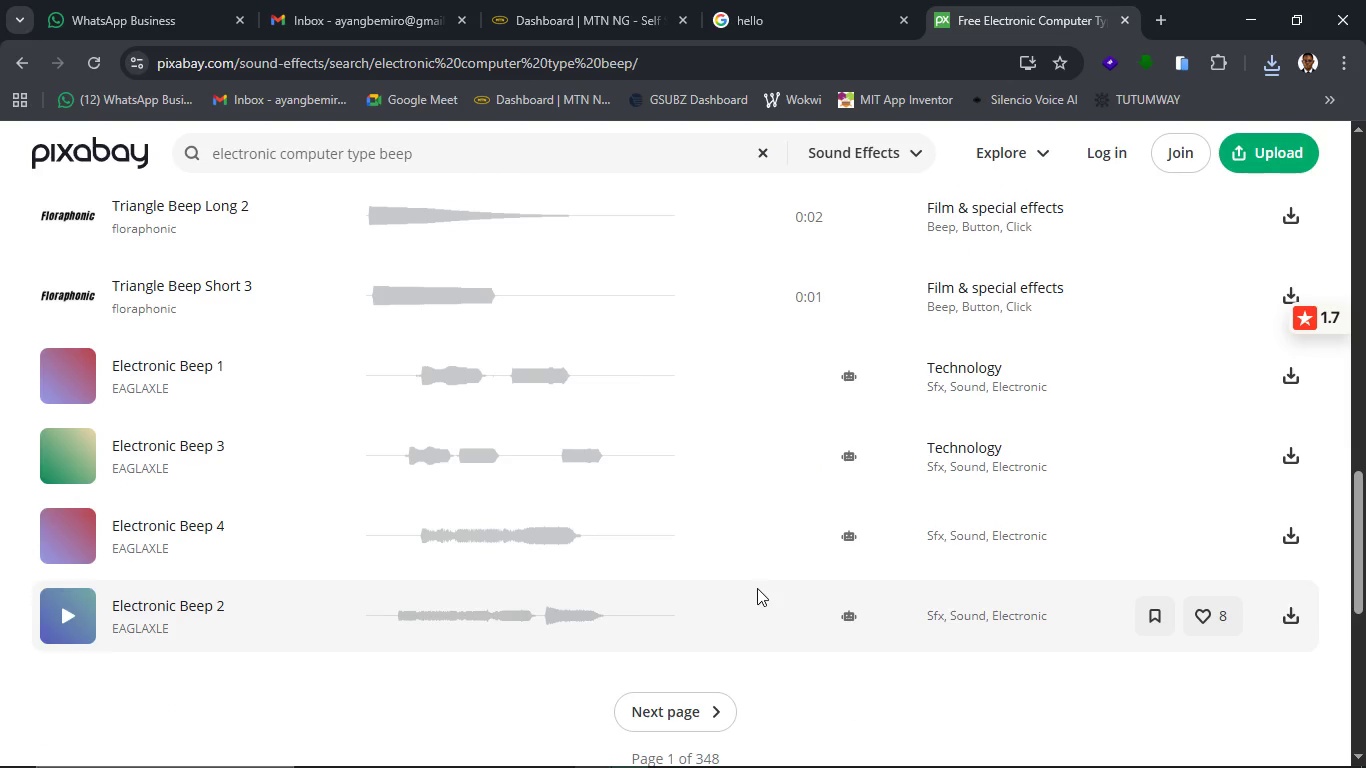 
left_click([77, 443])
 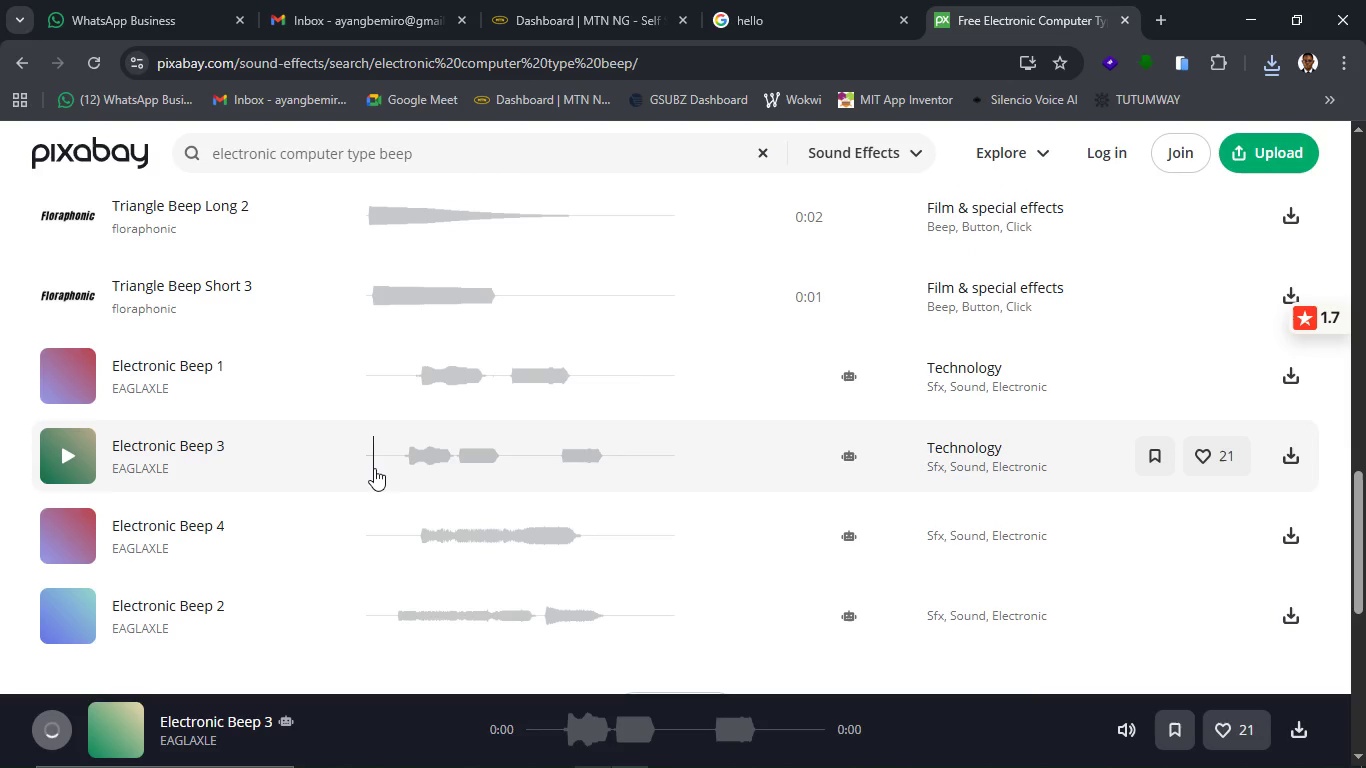 
scroll: coordinate [374, 468], scroll_direction: up, amount: 10.0
 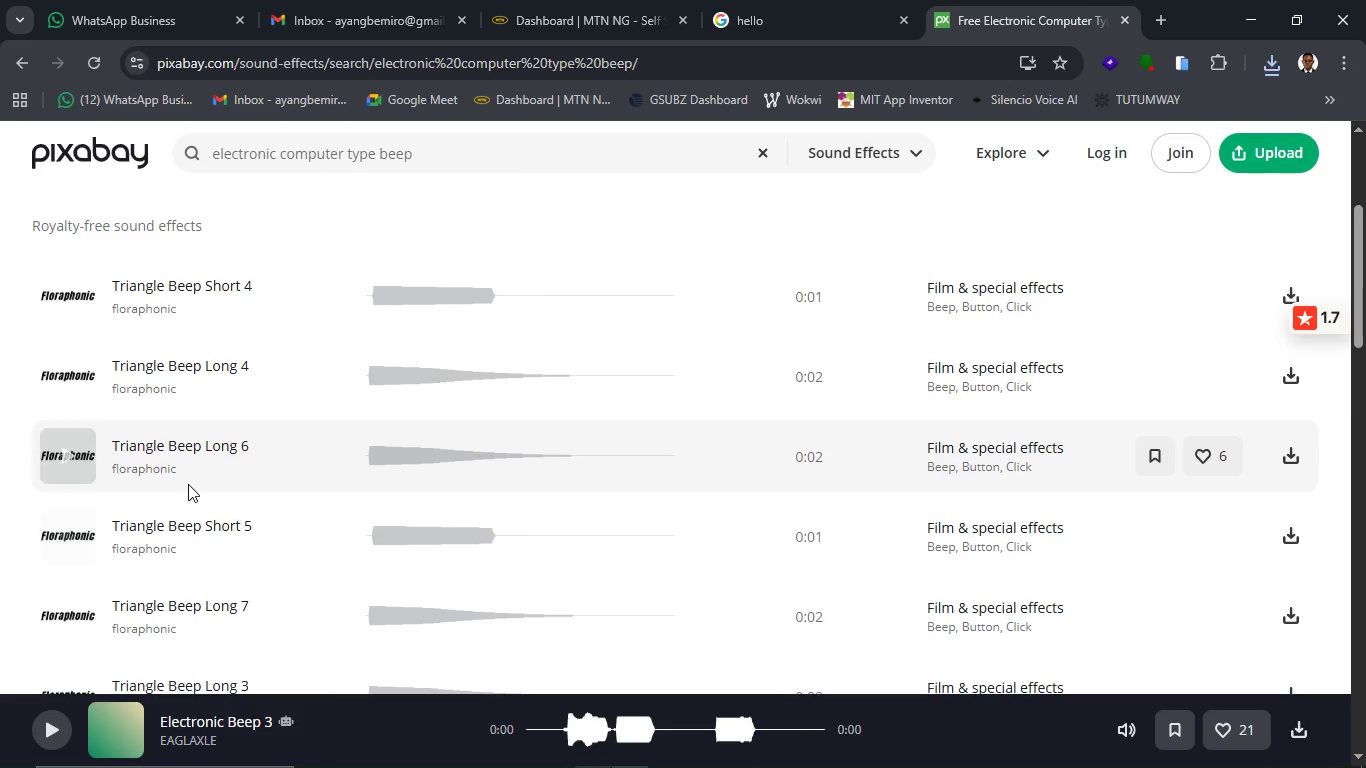 
left_click([96, 394])
 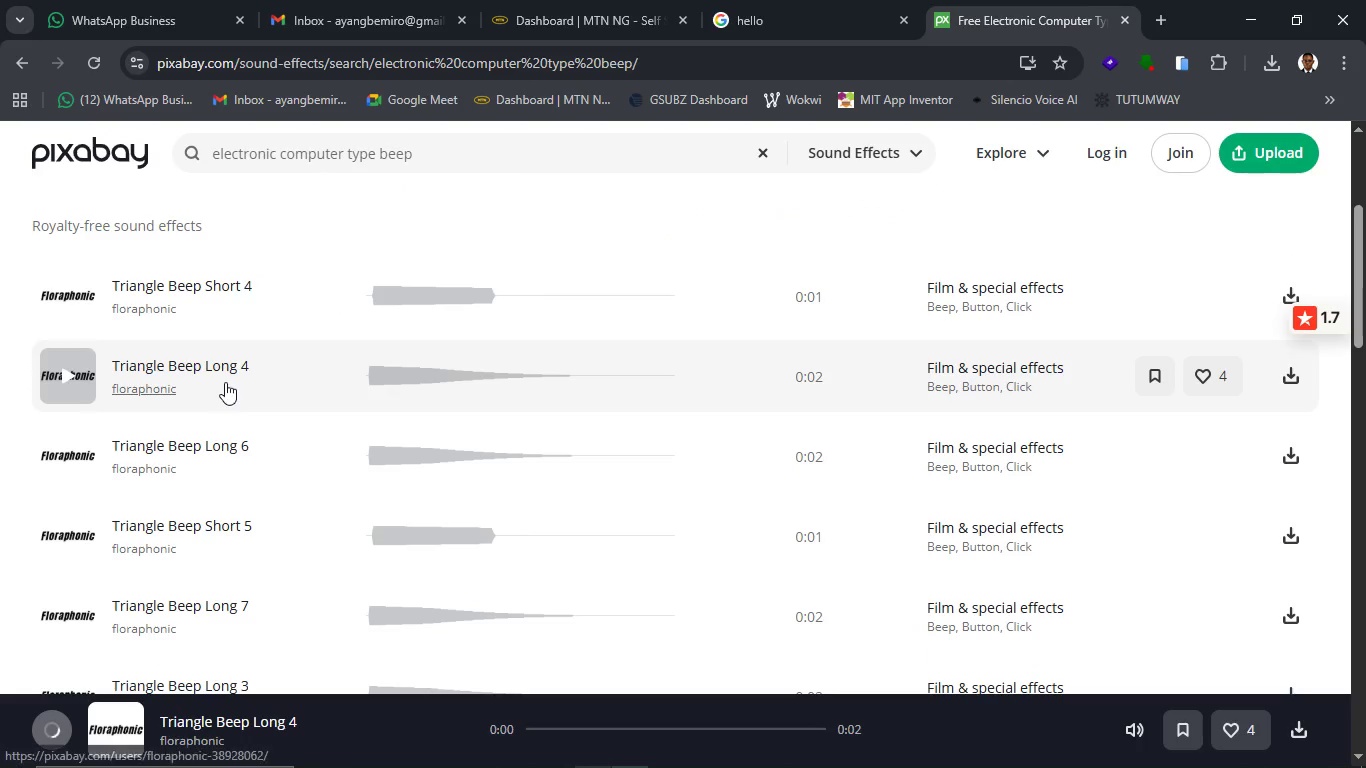 
scroll: coordinate [330, 409], scroll_direction: up, amount: 3.0
 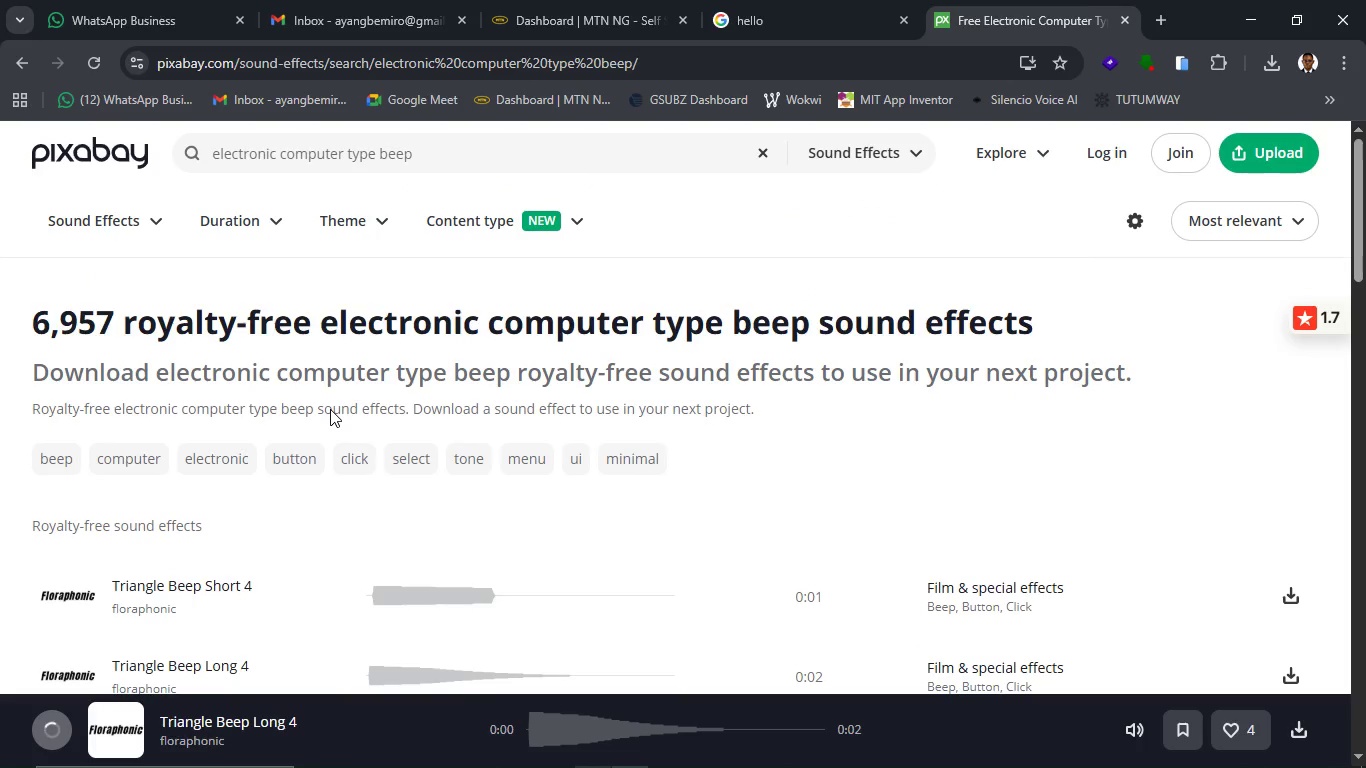 
scroll: coordinate [338, 476], scroll_direction: down, amount: 9.0
 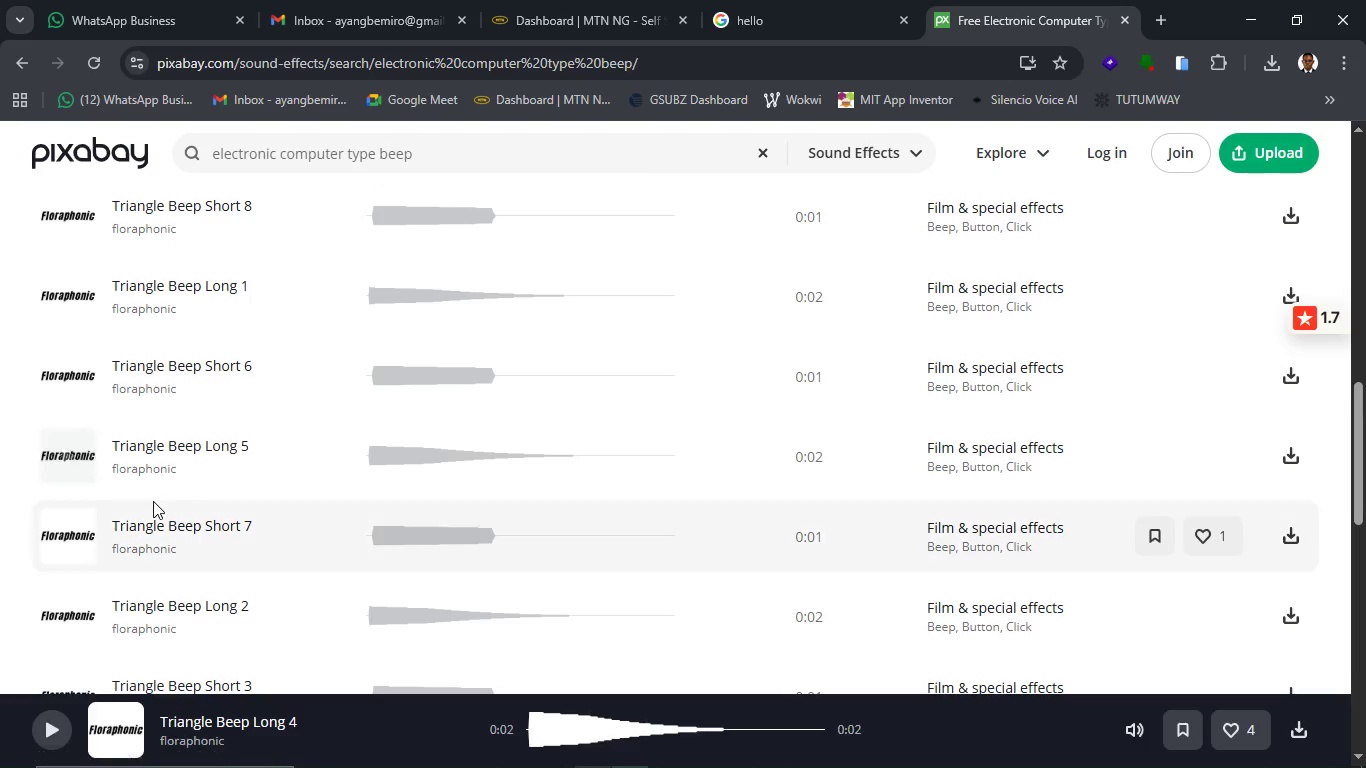 
scroll: coordinate [94, 510], scroll_direction: down, amount: 1.0
 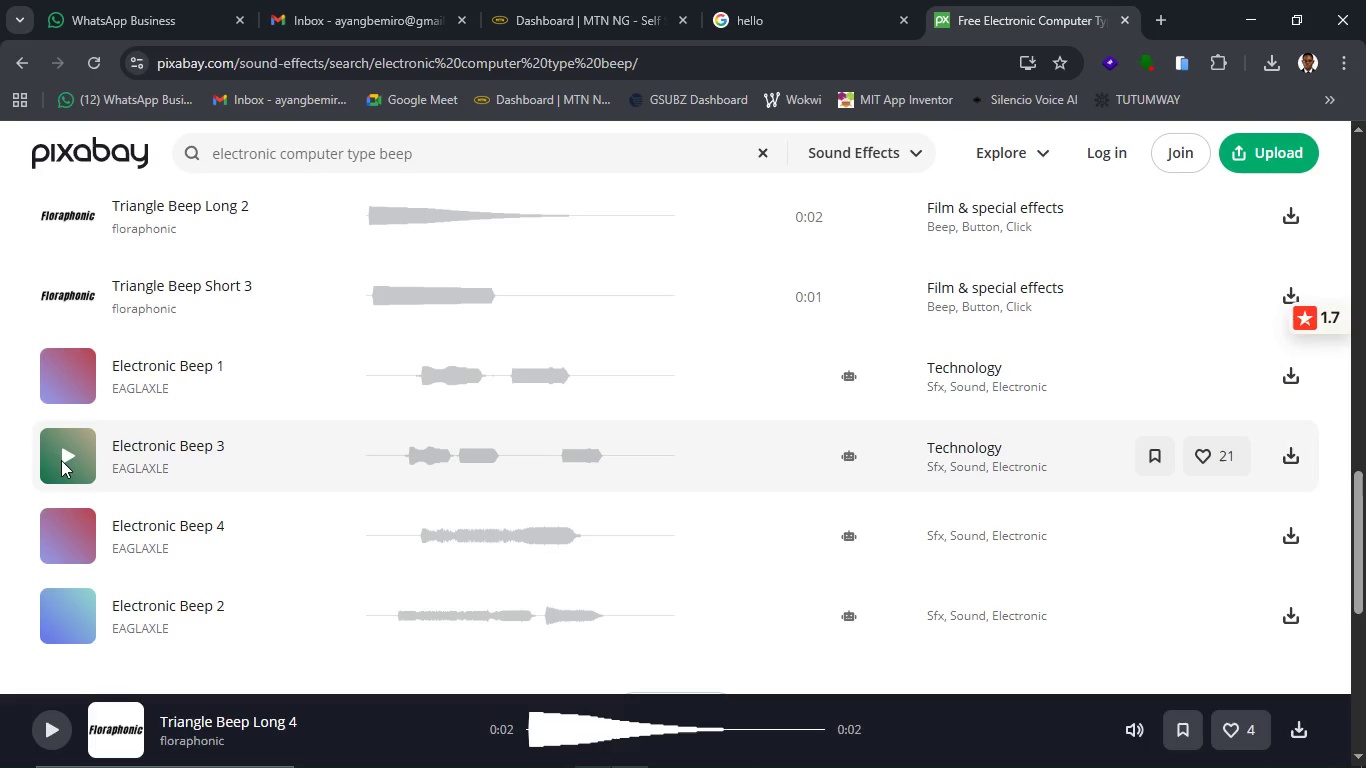 
left_click([78, 541])
 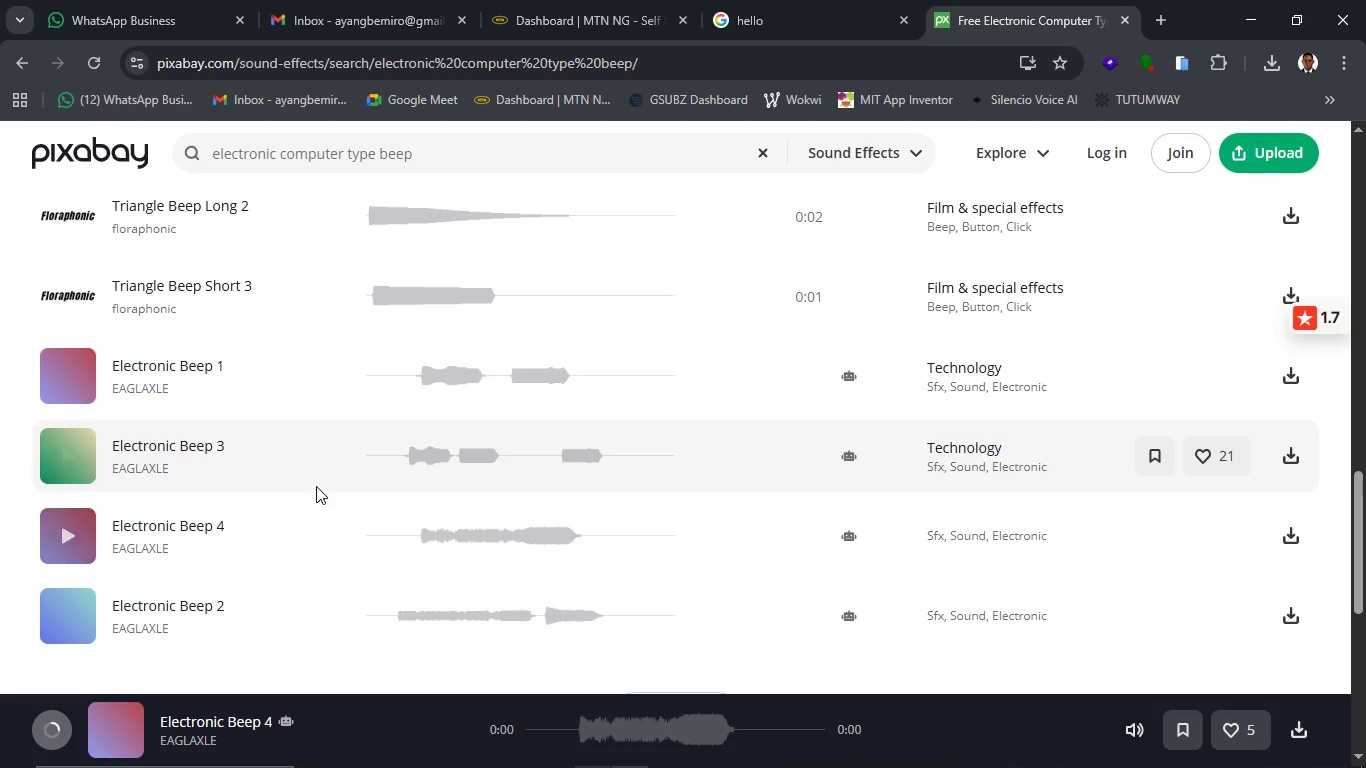 
left_click([437, 151])
 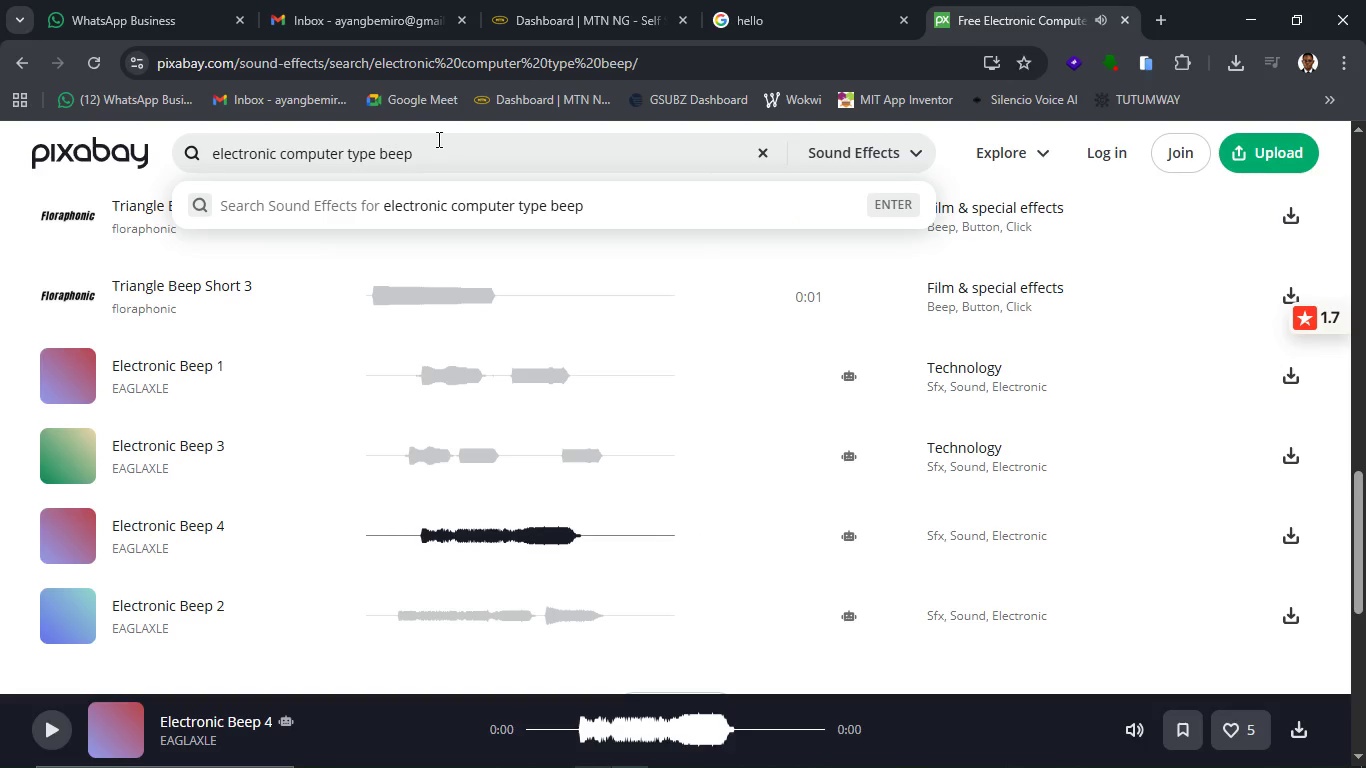 
key(Backspace)
key(Backspace)
key(Backspace)
key(Backspace)
key(Backspace)
key(Backspace)
type(ING TEXT TONE)
 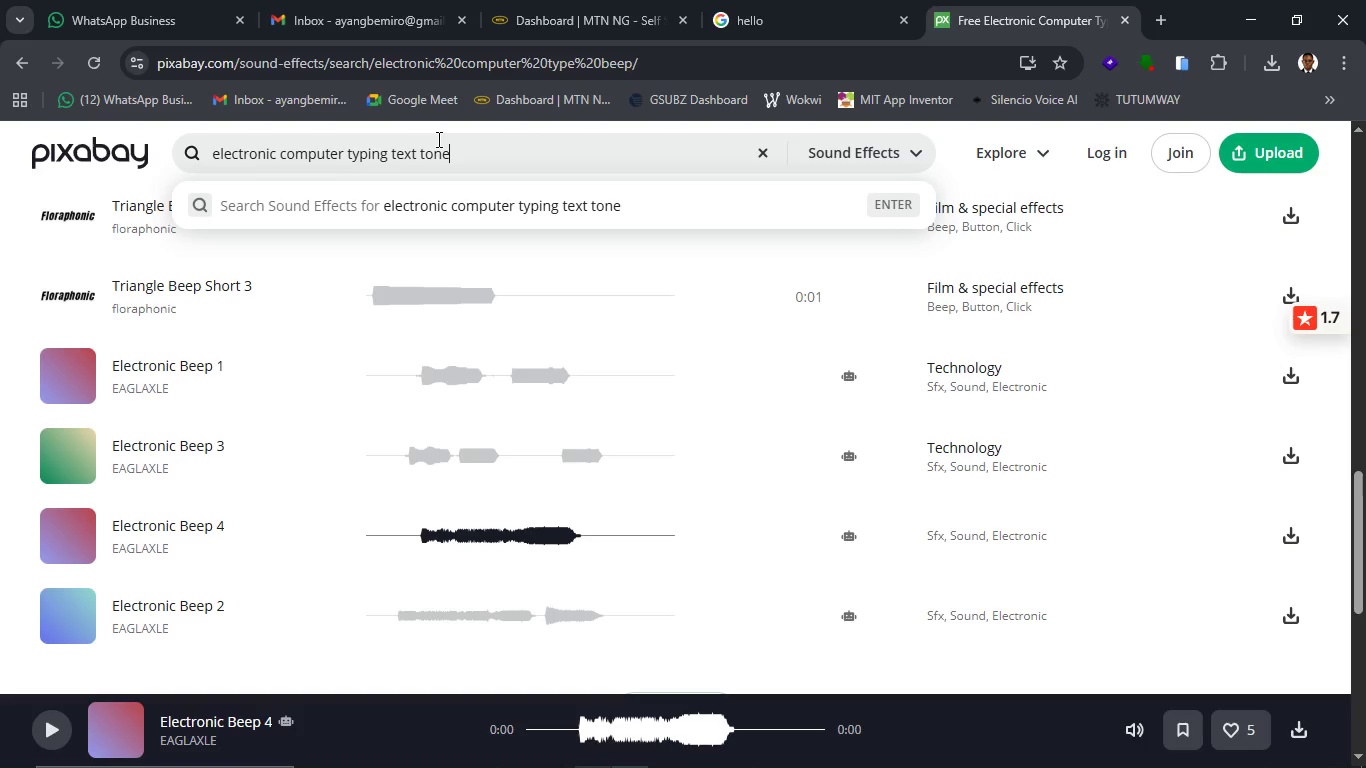 
key(Enter)
 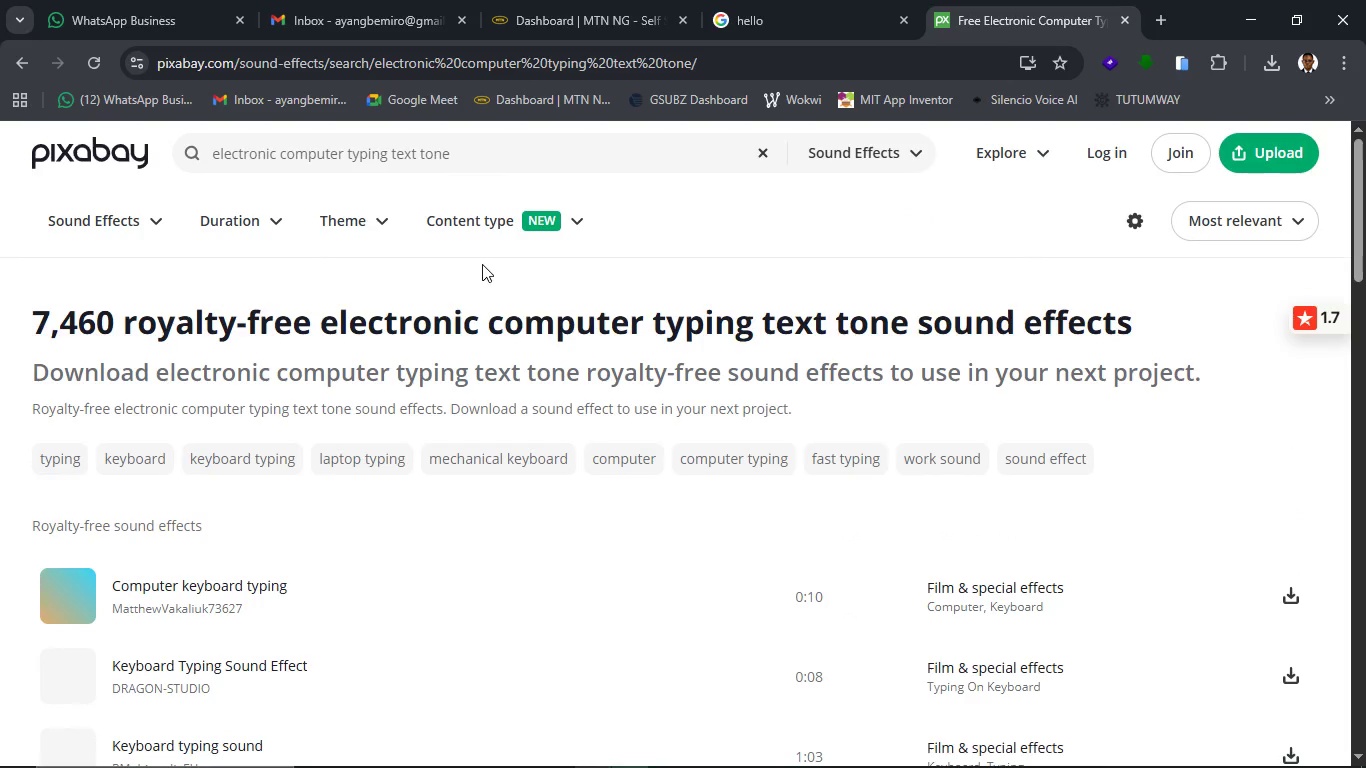 
scroll: coordinate [525, 454], scroll_direction: down, amount: 9.0
 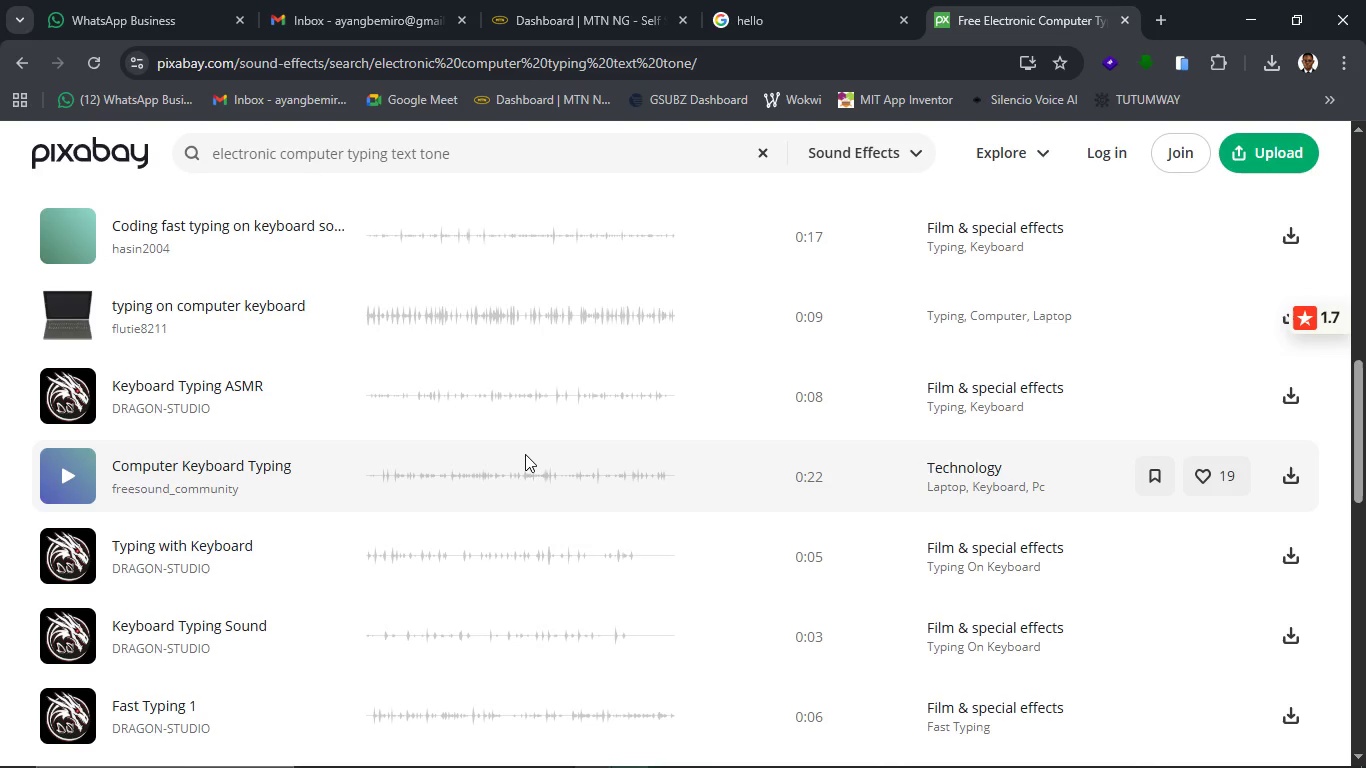 
scroll: coordinate [525, 454], scroll_direction: down, amount: 3.0
 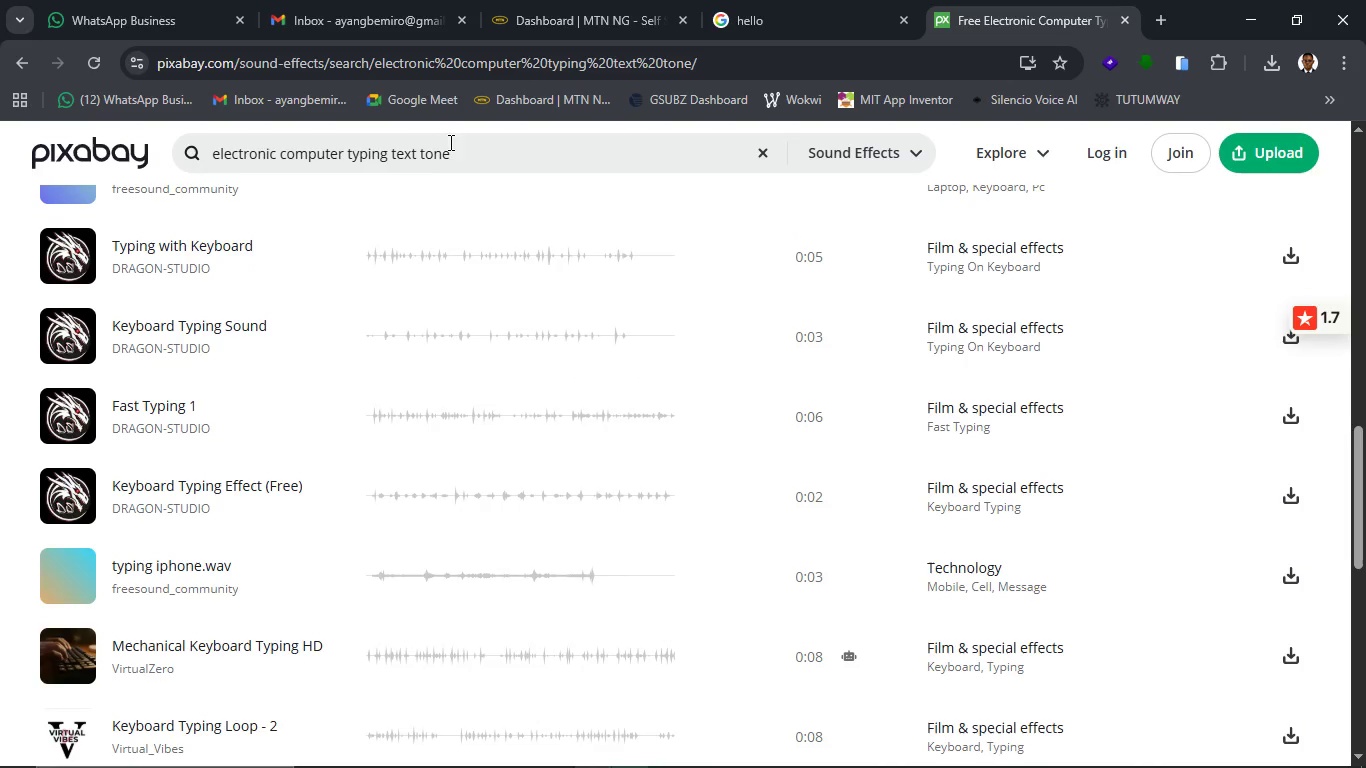 
left_click([383, 159])
 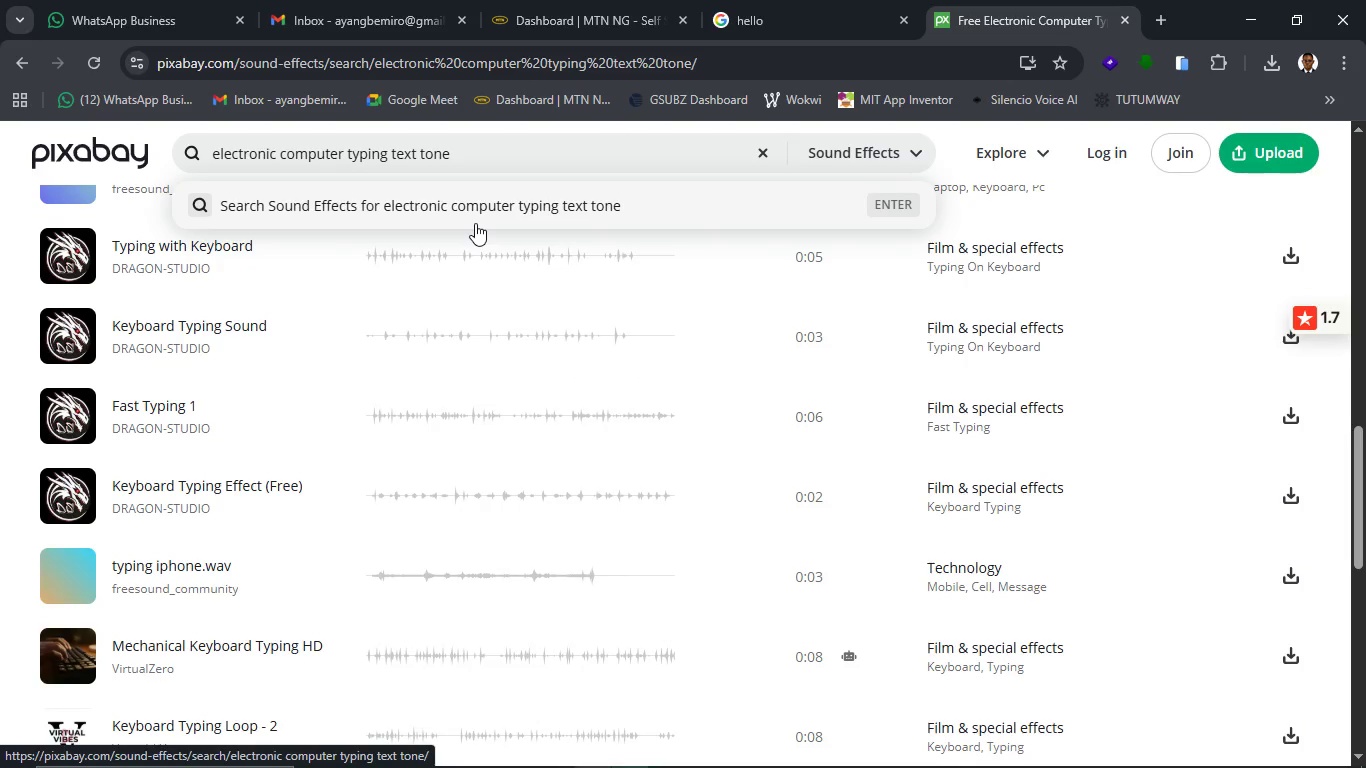 
key(ArrowRight)
 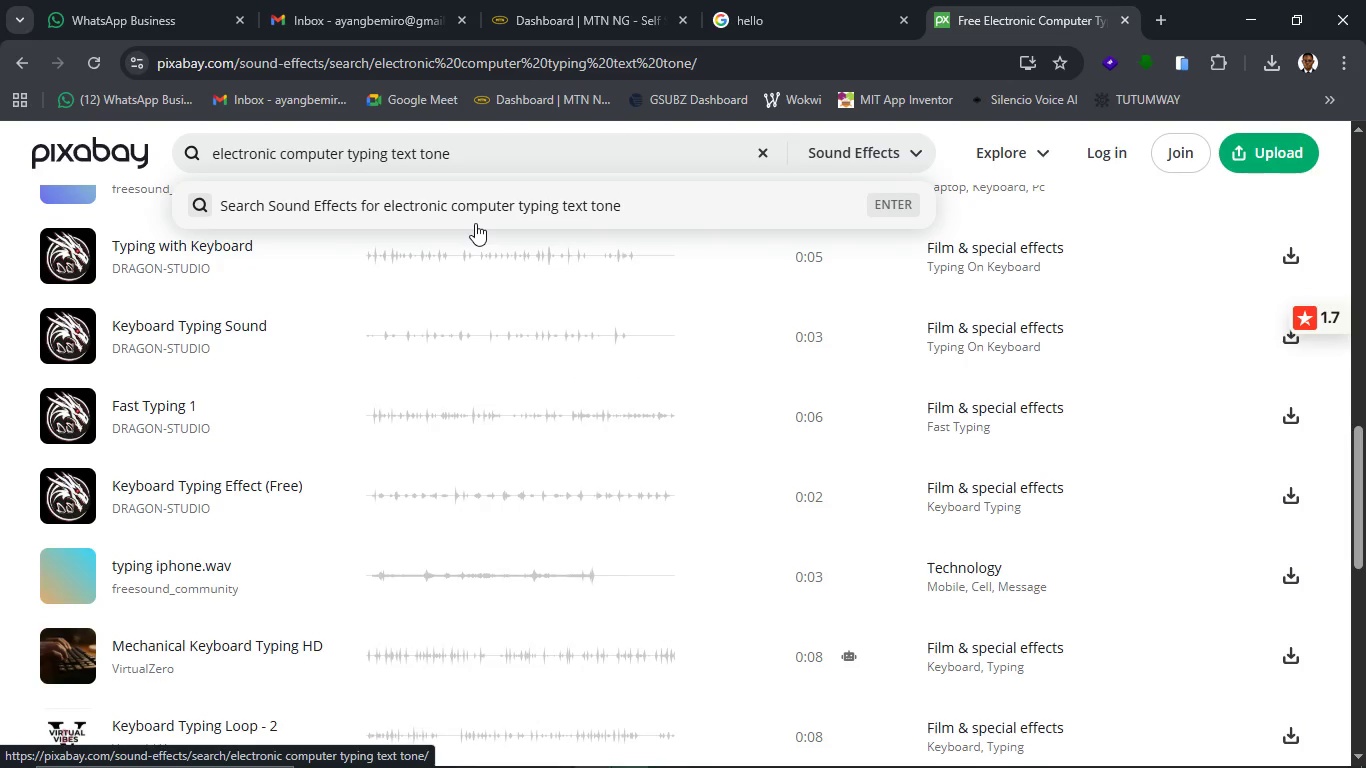 
hold_key(key=Backspace, duration=1.53)
 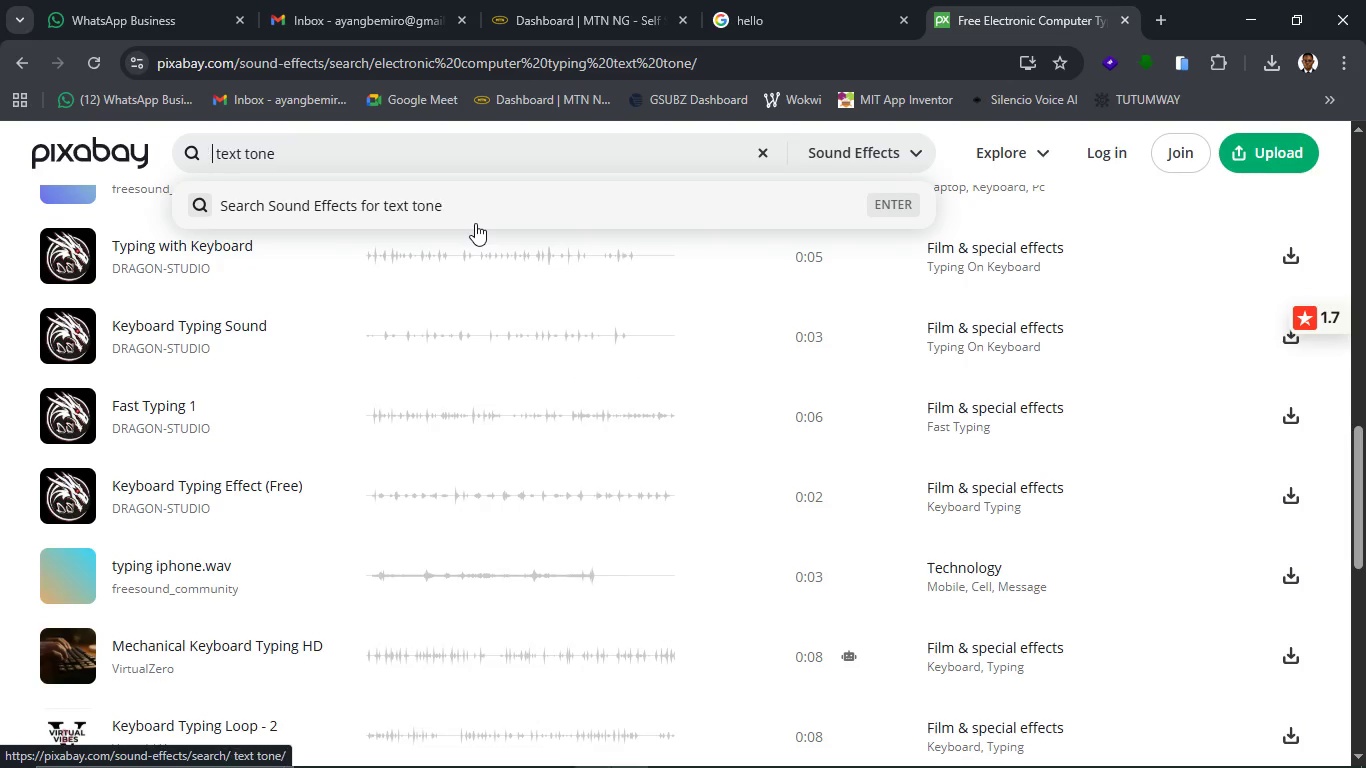 
key(Backspace)
key(Backspace)
type(COMPUTER DISL)
key(Backspace)
type(O)
key(Backspace)
type(PLAYING)
 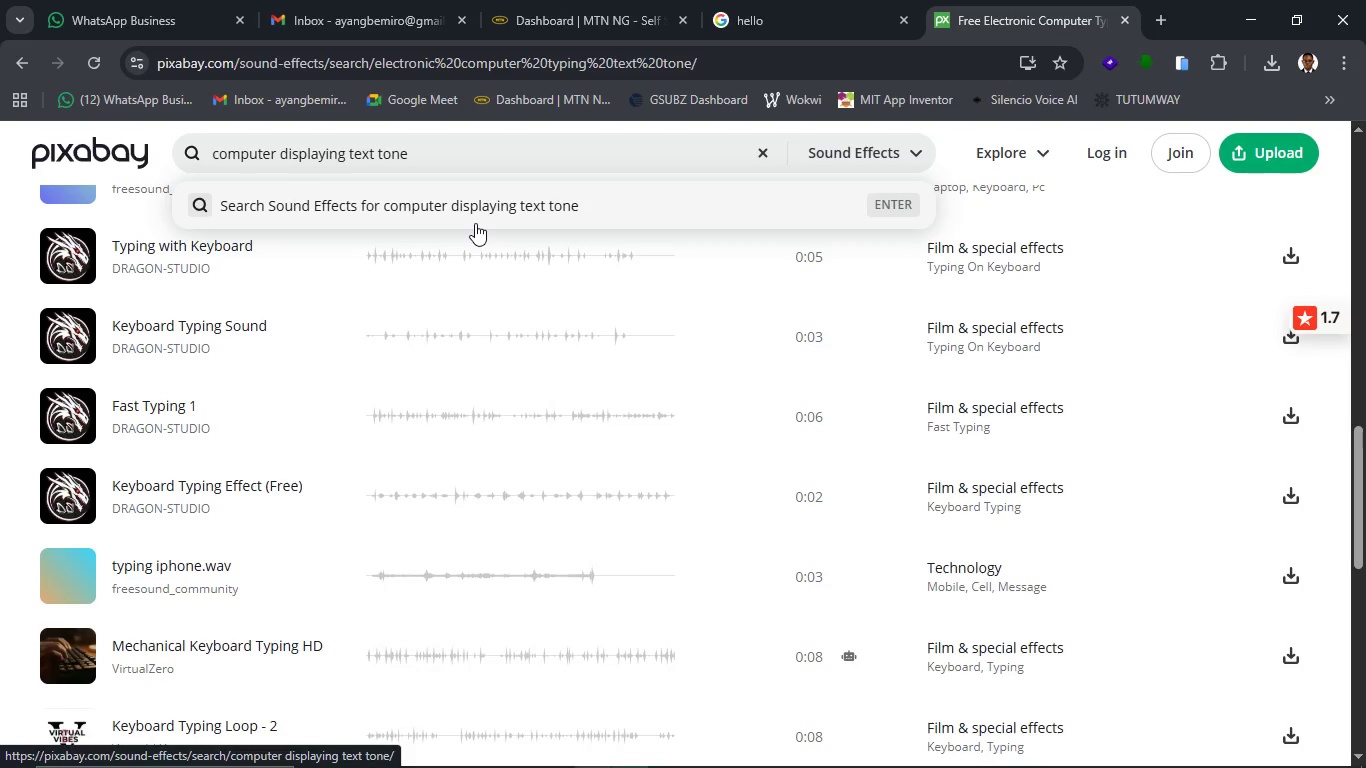 
key(Enter)
 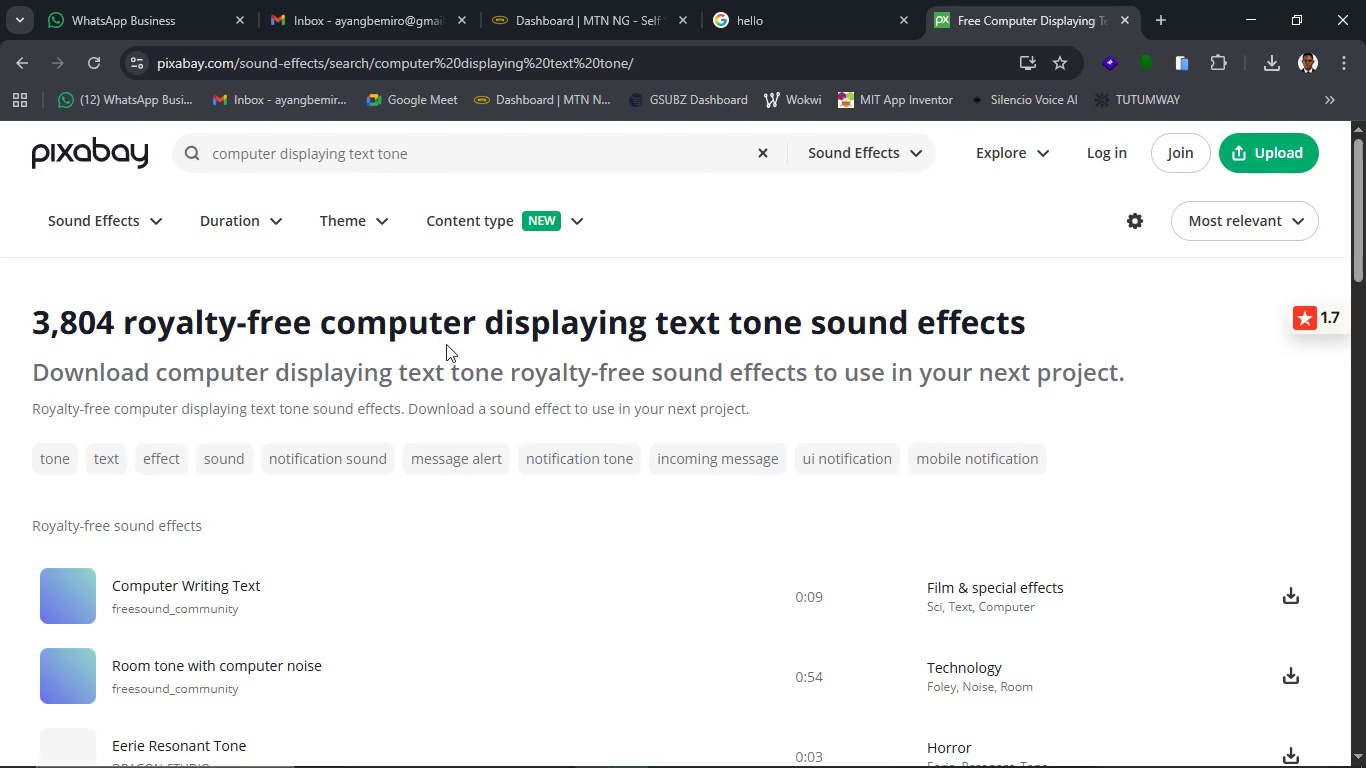 
scroll: coordinate [414, 510], scroll_direction: down, amount: 1.0
 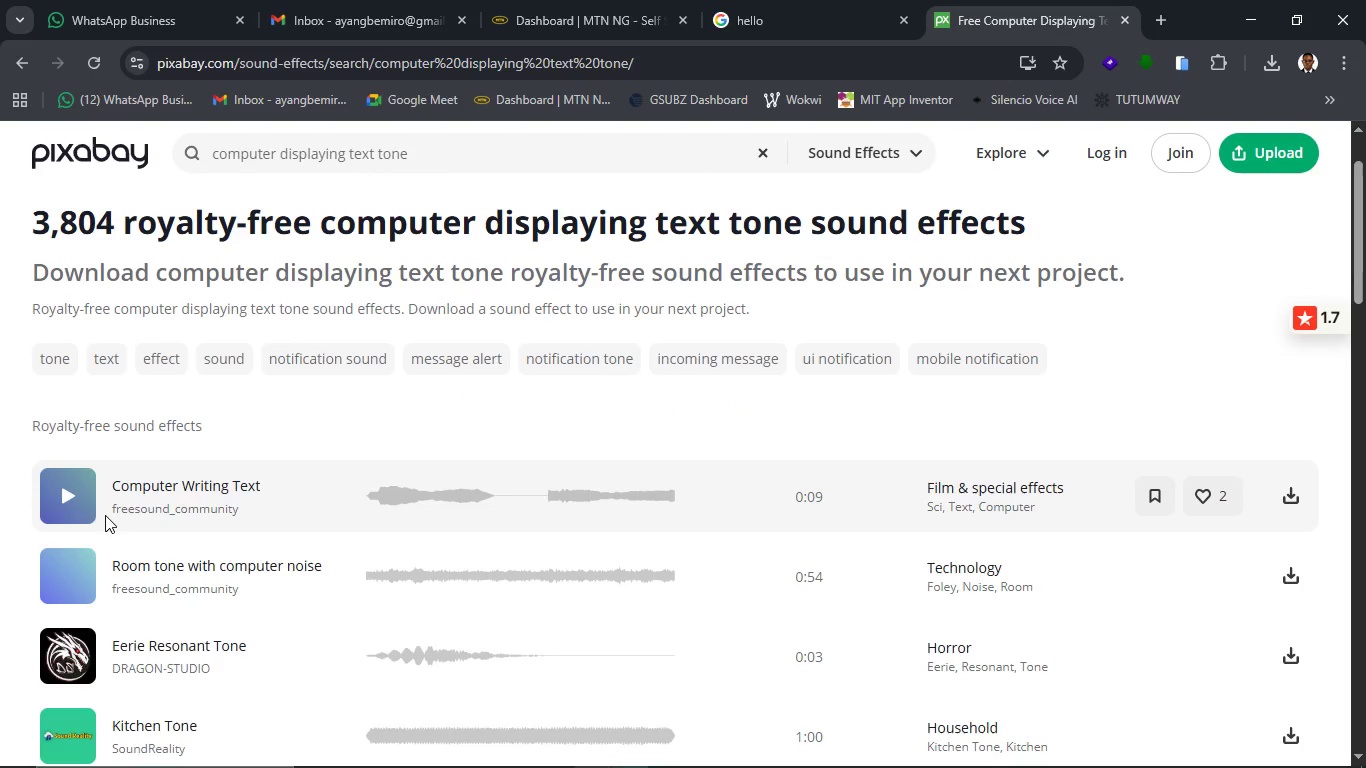 
left_click([69, 503])
 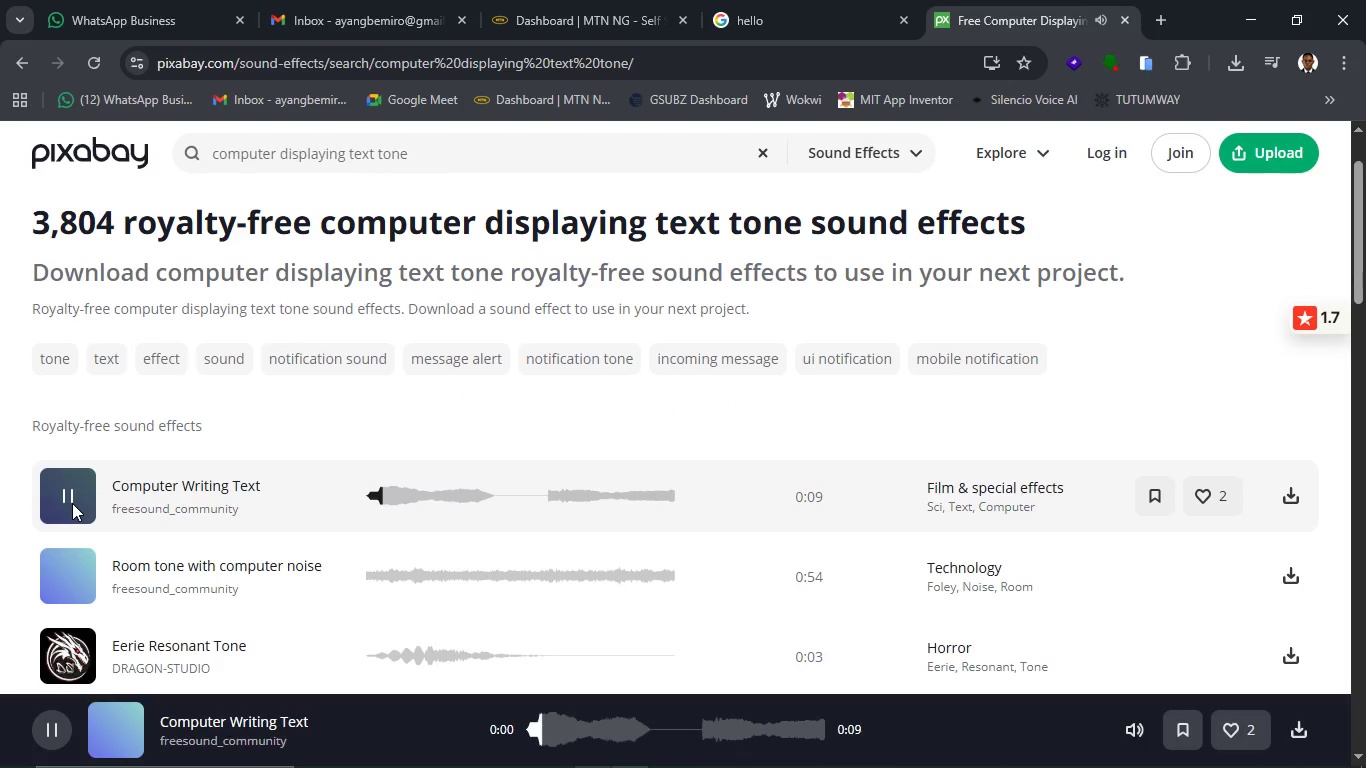 
scroll: coordinate [328, 529], scroll_direction: down, amount: 8.0
 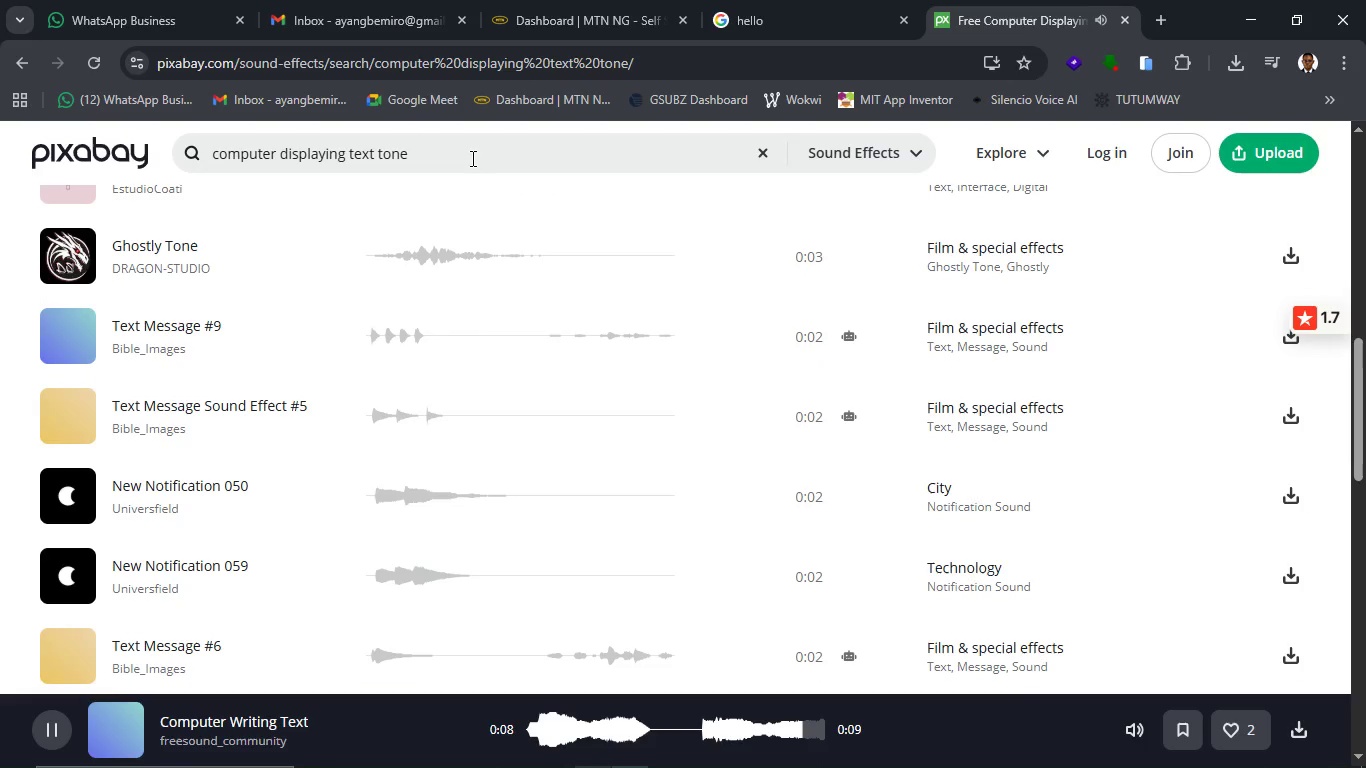 
left_click_drag(start_coordinate=[471, 158], to_coordinate=[207, 132])
 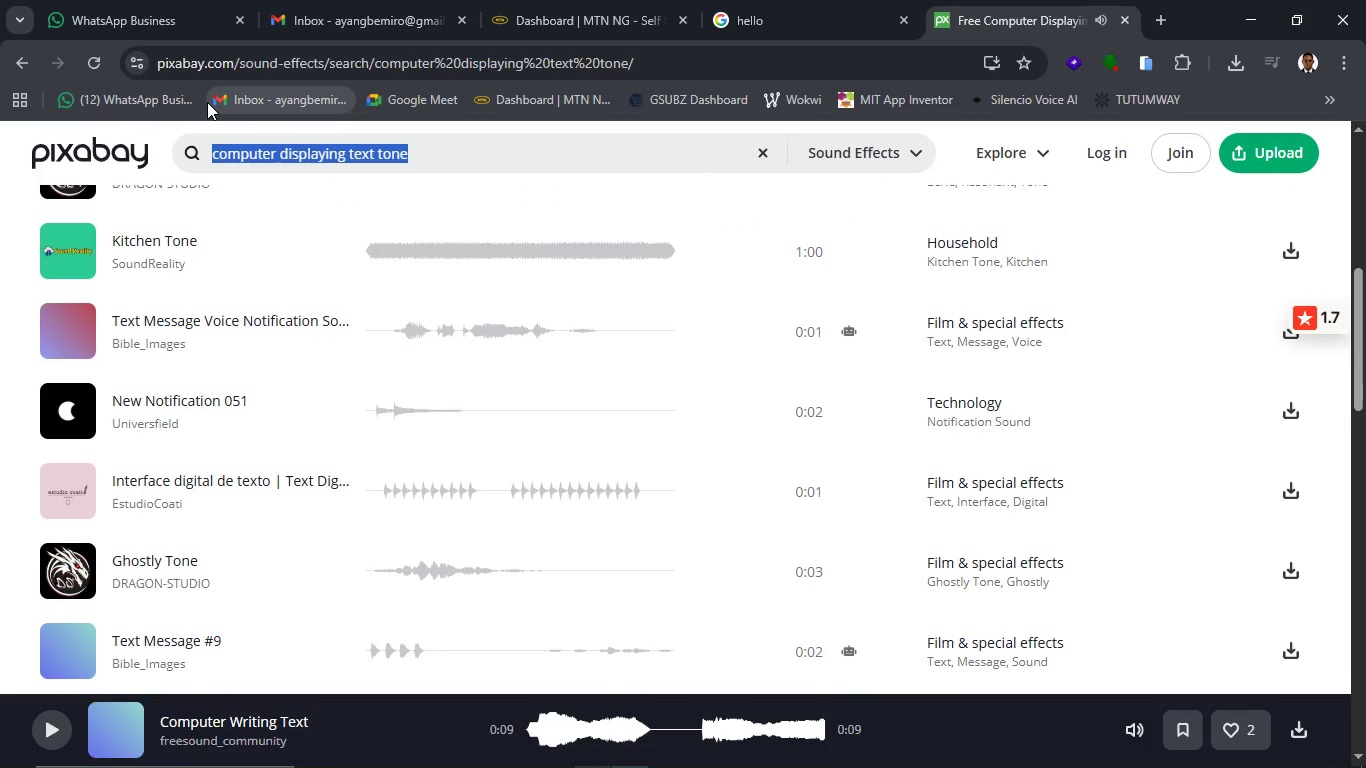 
key(Control+C)
 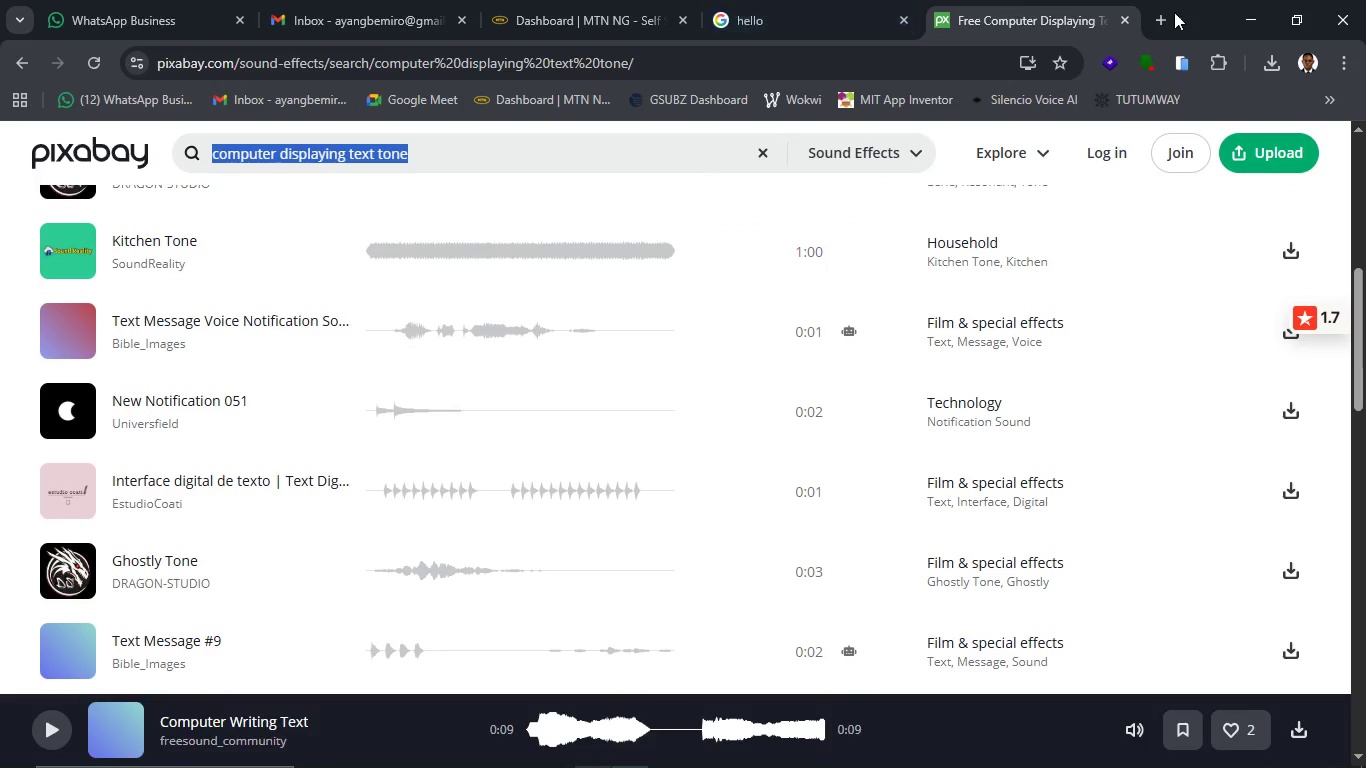 
left_click([1166, 16])
 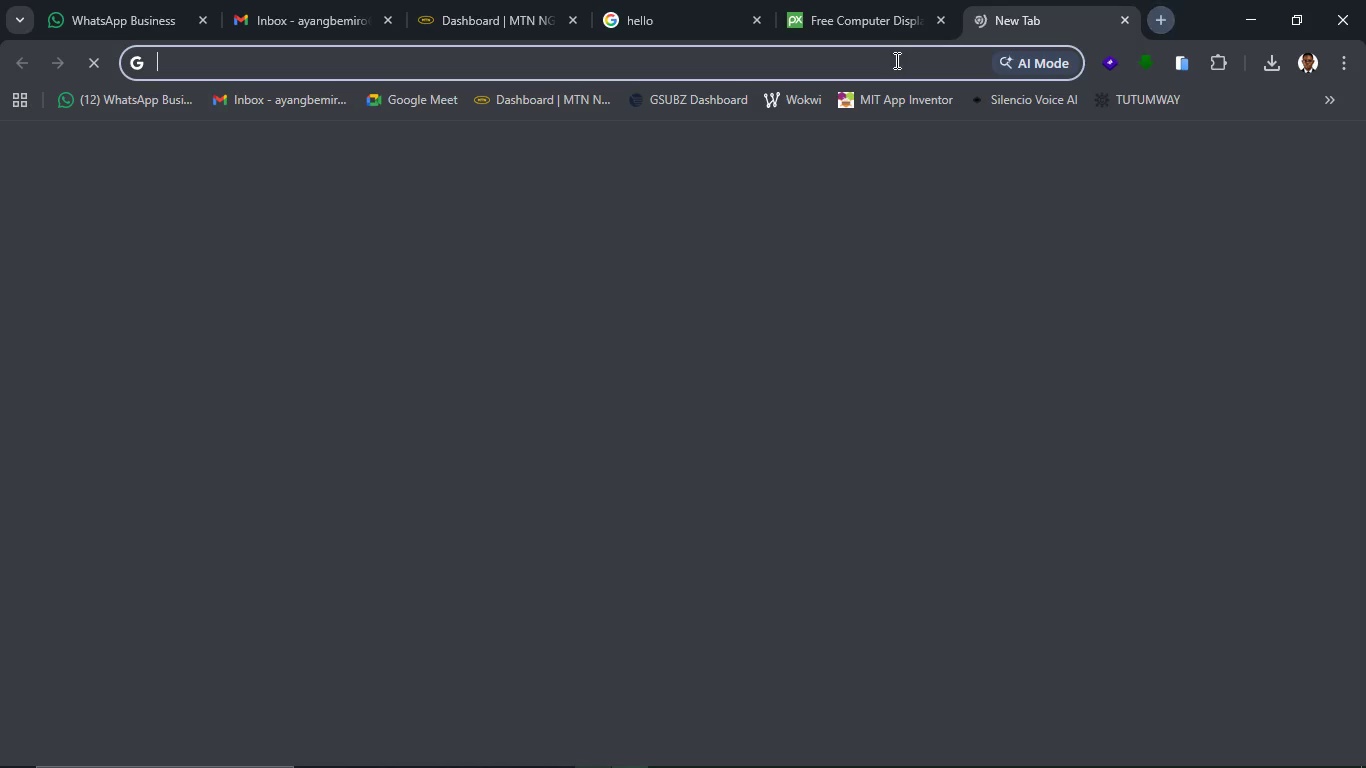 
left_click([895, 60])
 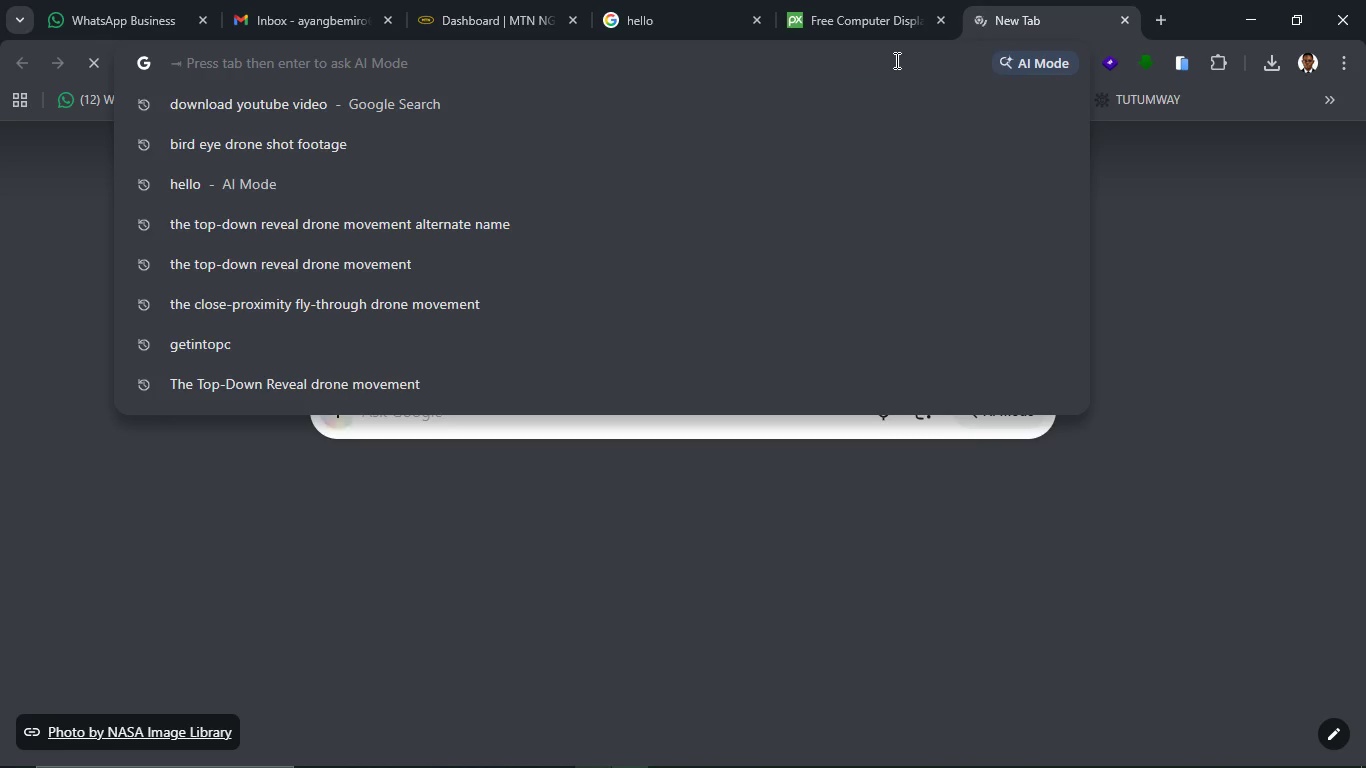 
key(Control+V)
 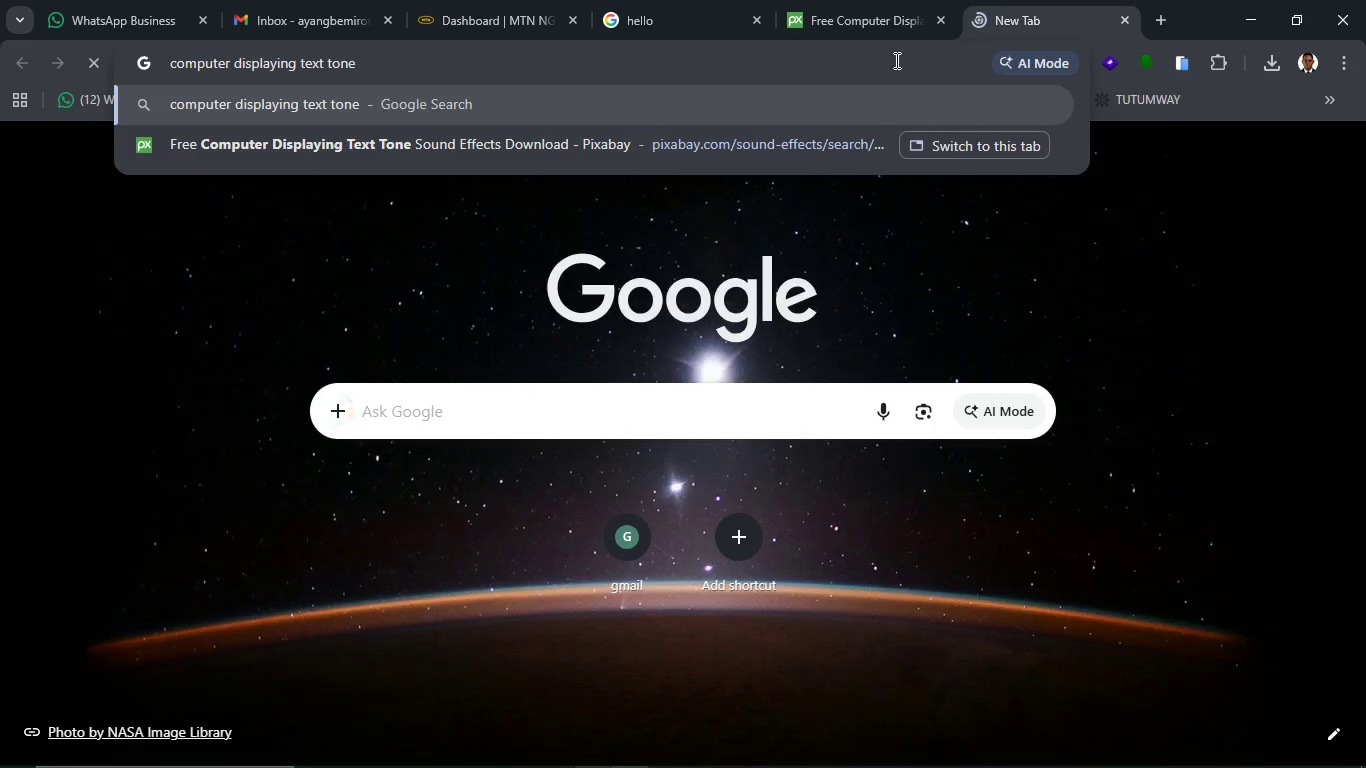 
key(Enter)
 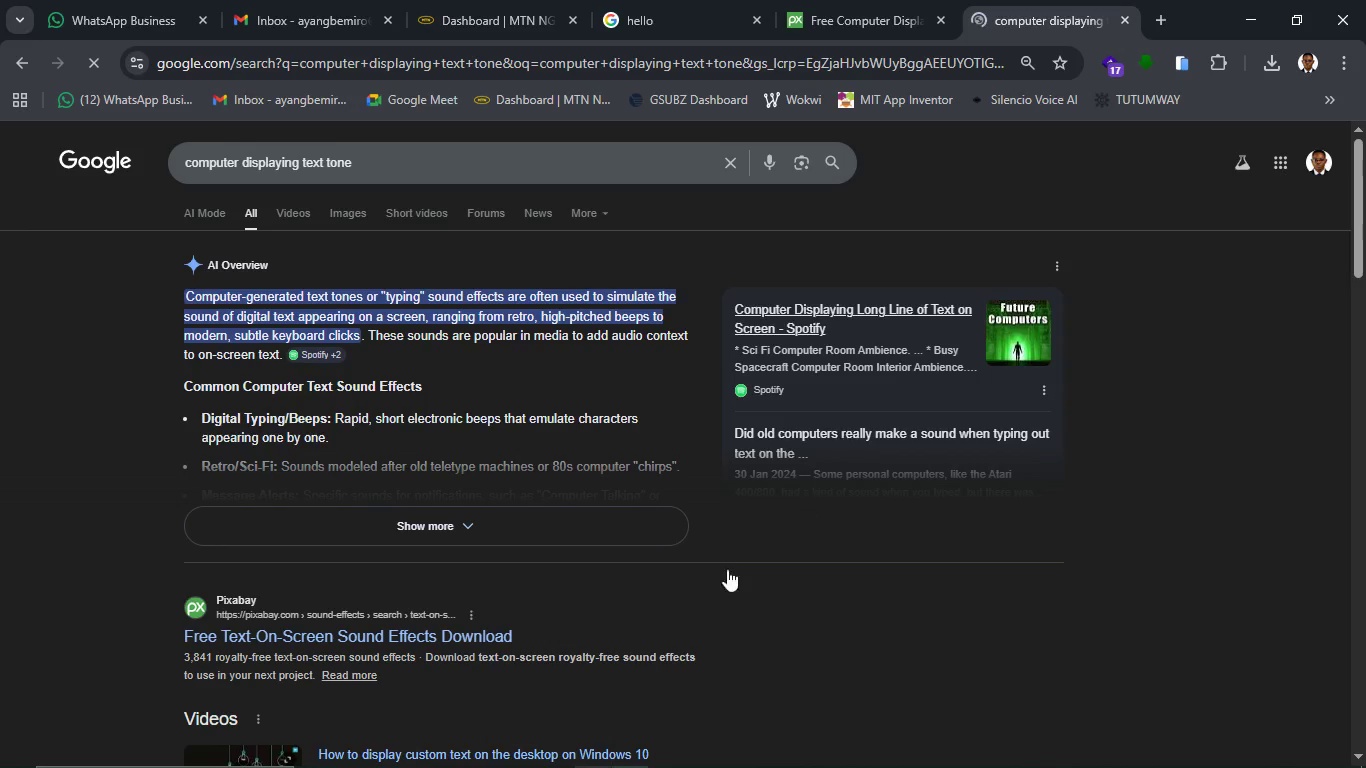 
left_click([490, 634])
 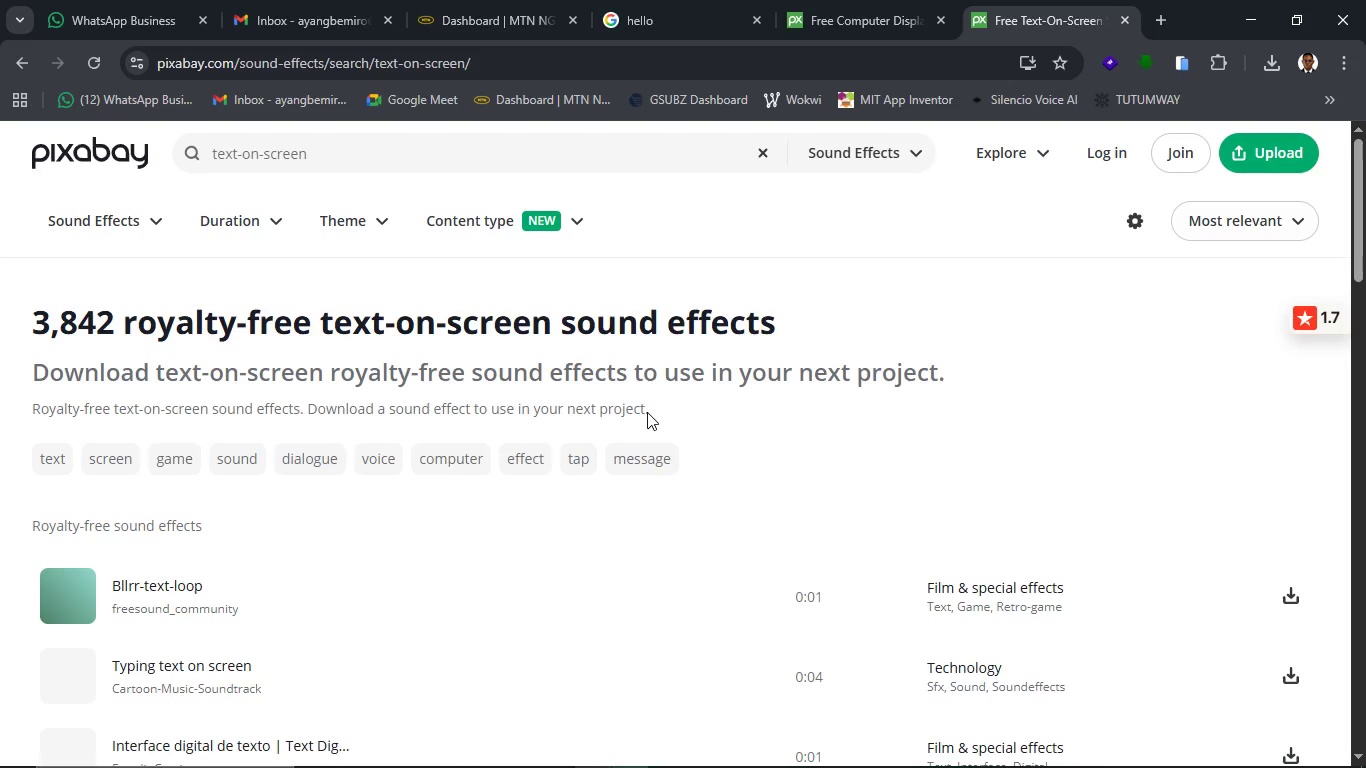 
wait(9.8)
 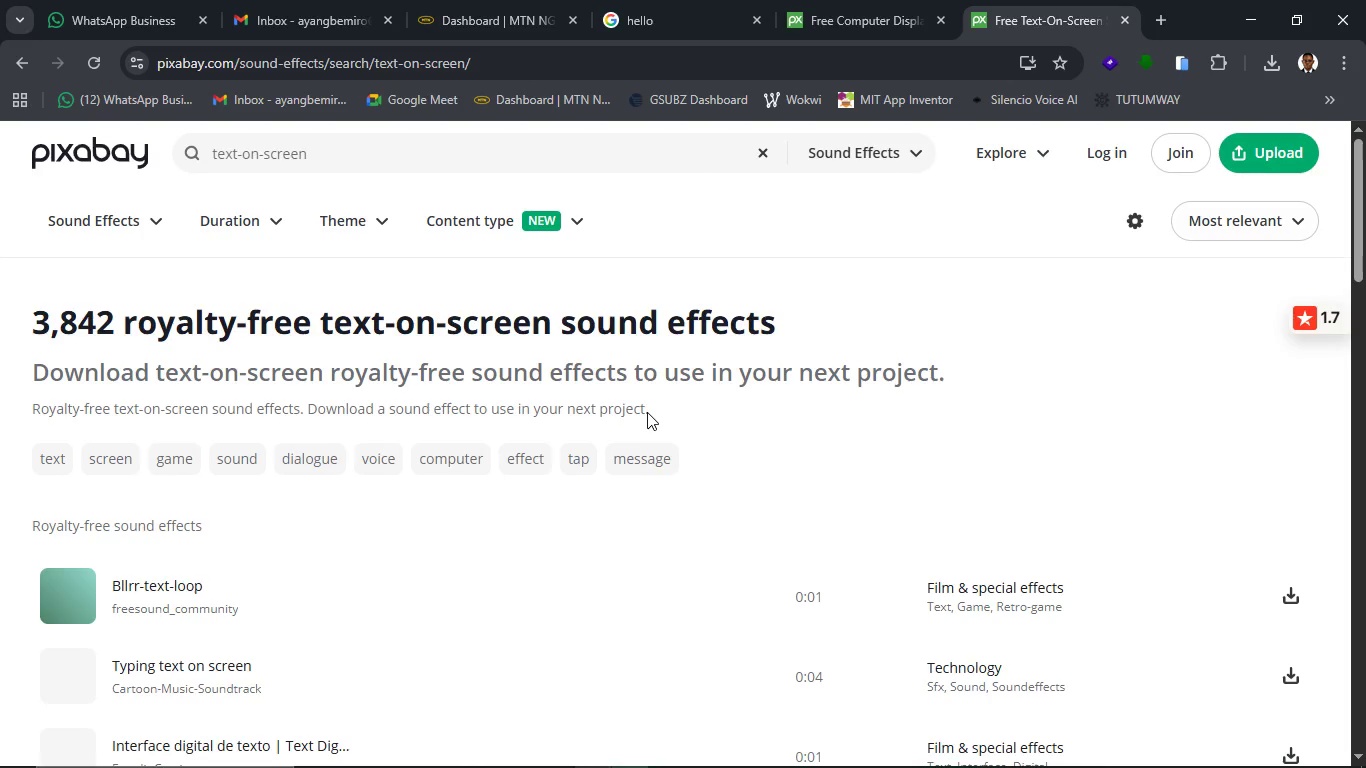 
scroll: coordinate [338, 643], scroll_direction: down, amount: 1.0
 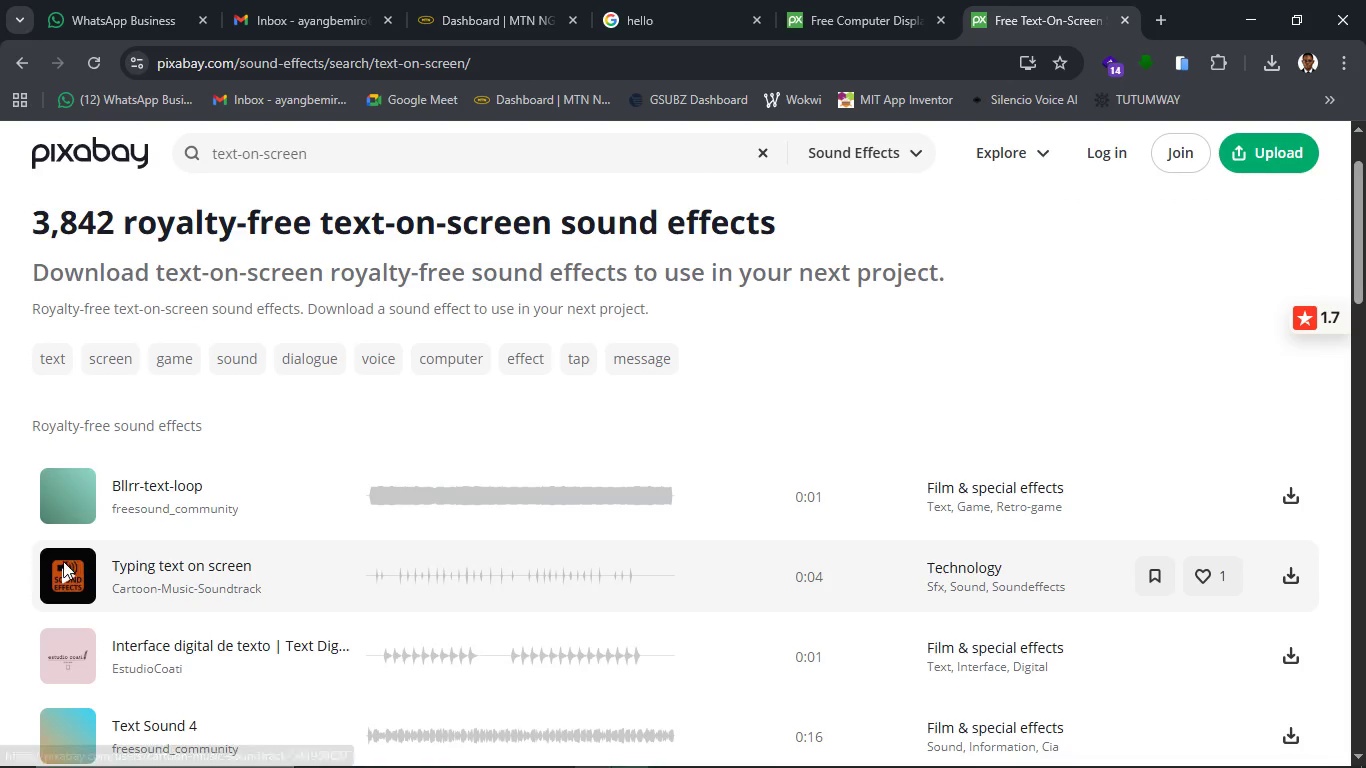 
left_click([63, 561])
 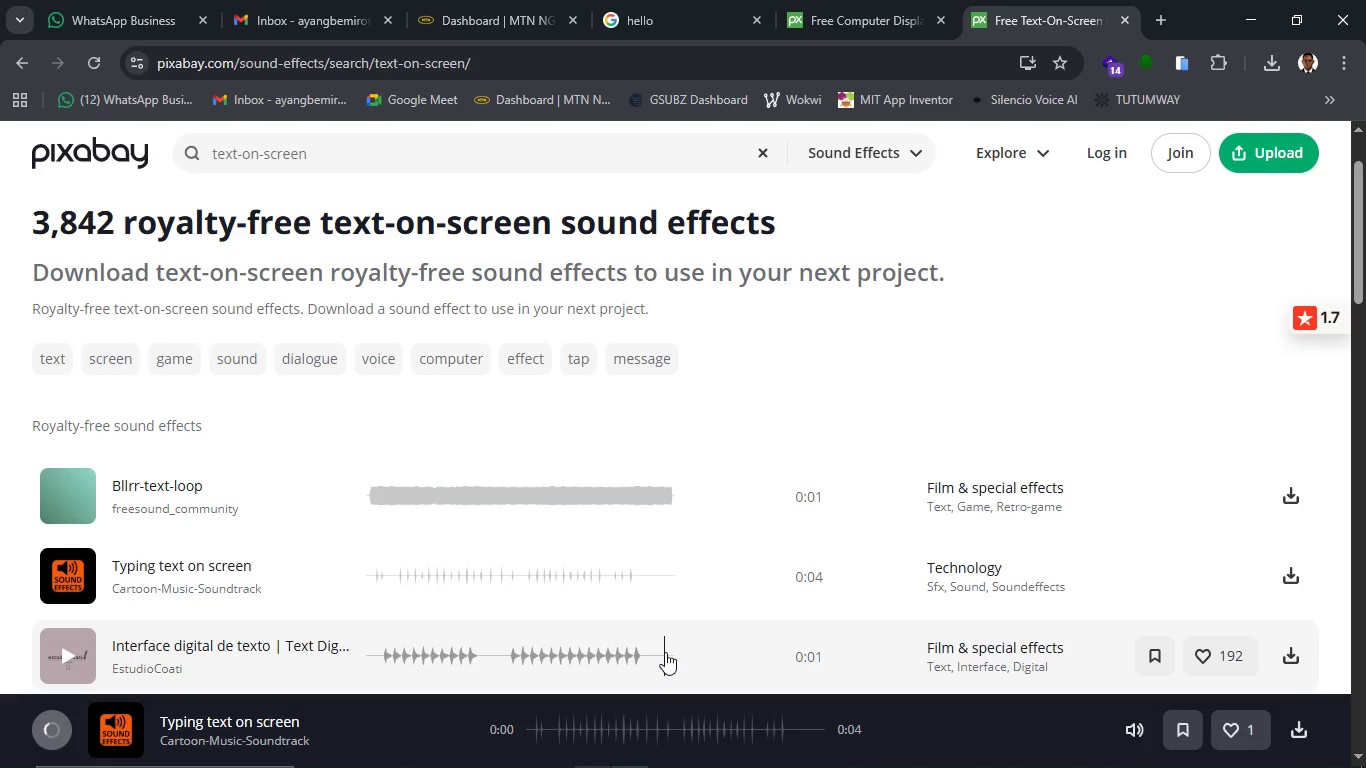 
scroll: coordinate [701, 462], scroll_direction: down, amount: 1.0
 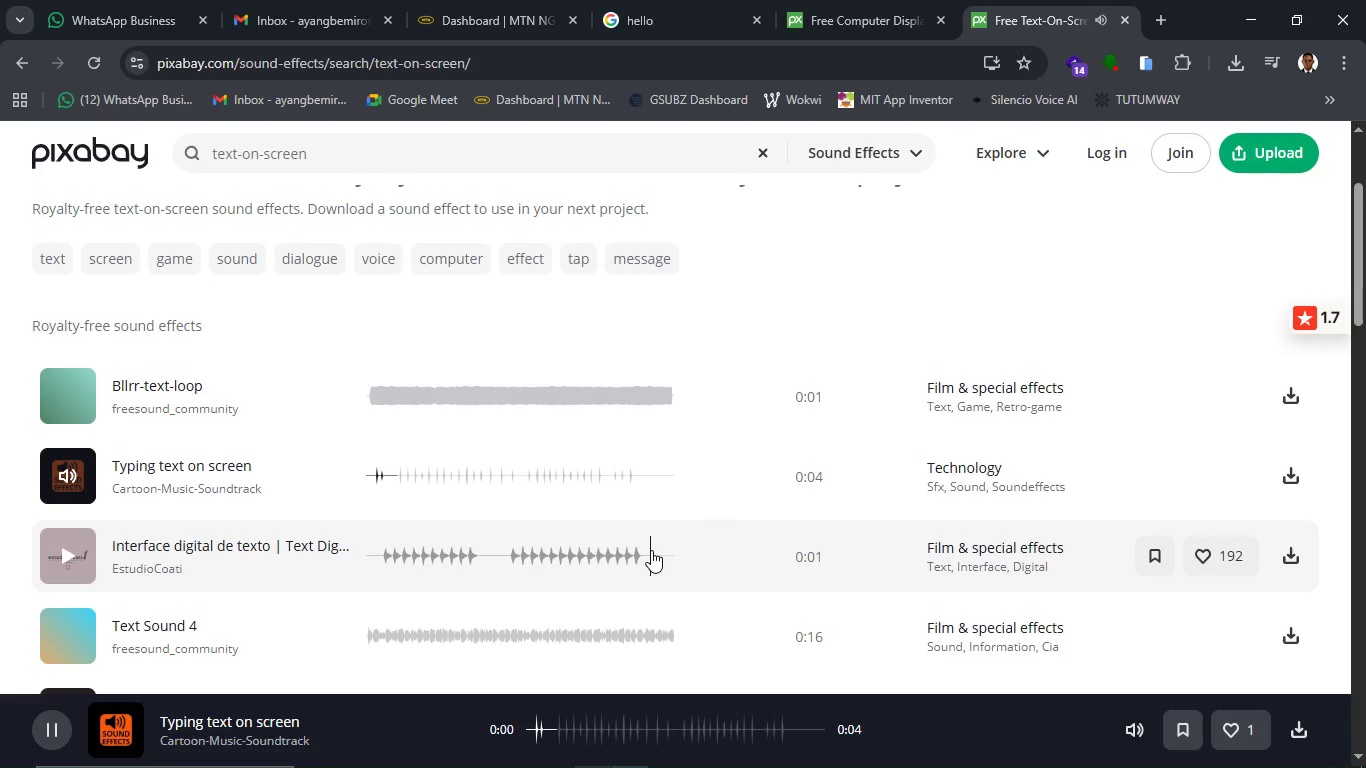 
mouse_move([75, 558])
 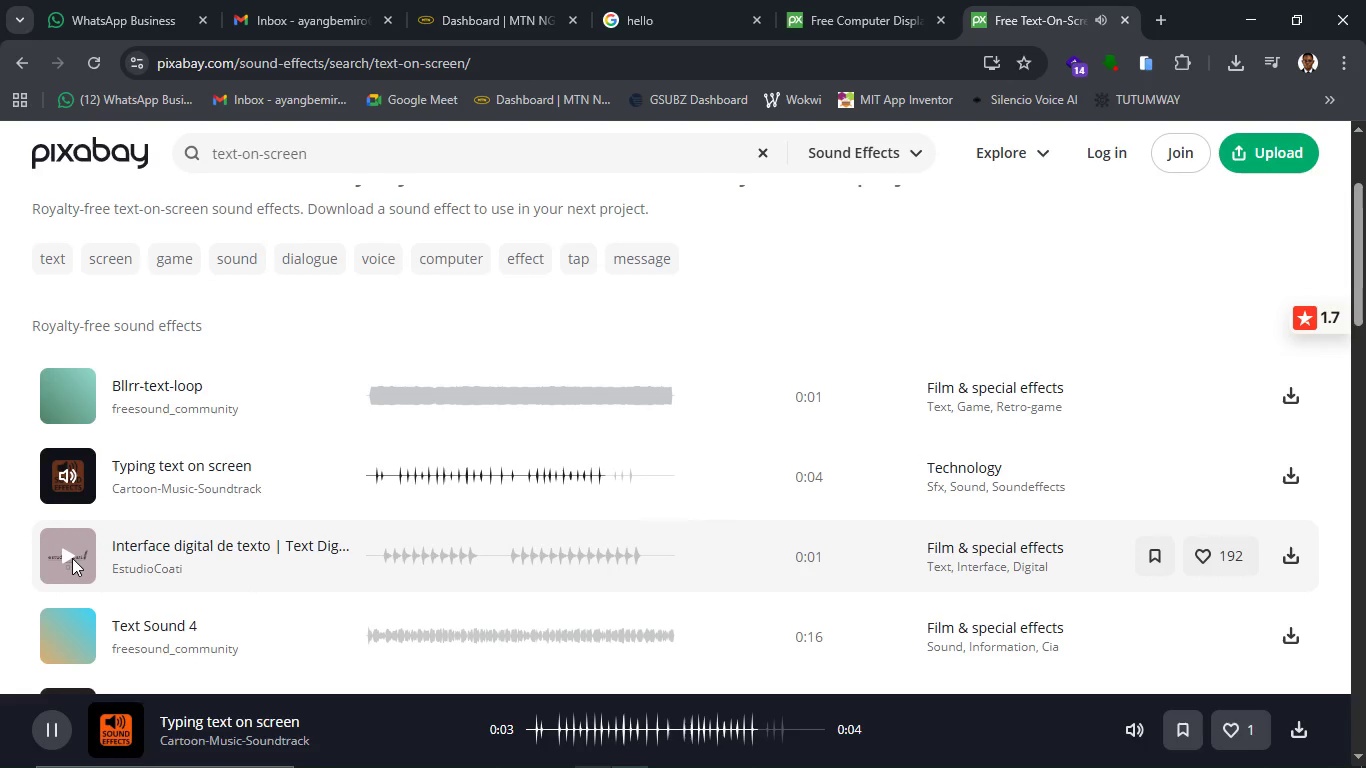 
left_click([72, 558])
 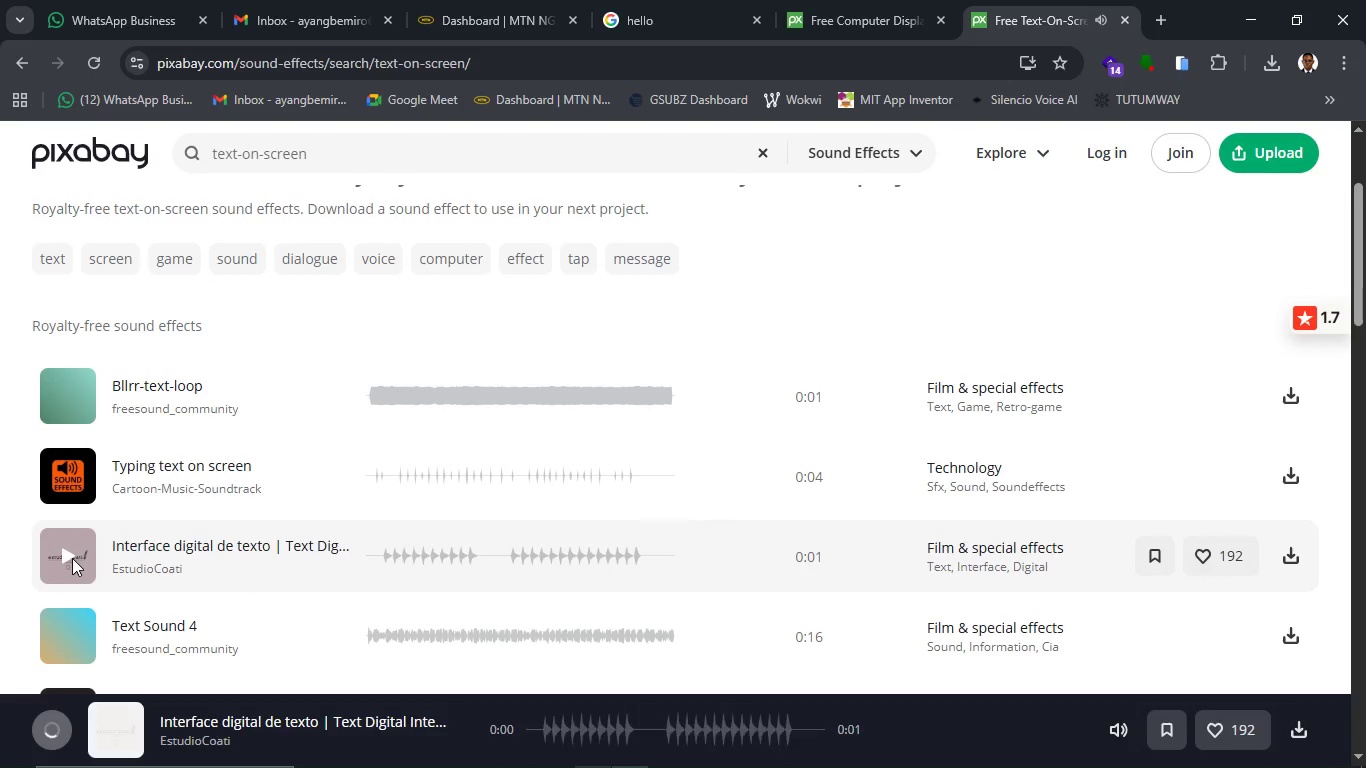 
scroll: coordinate [72, 558], scroll_direction: down, amount: 1.0
 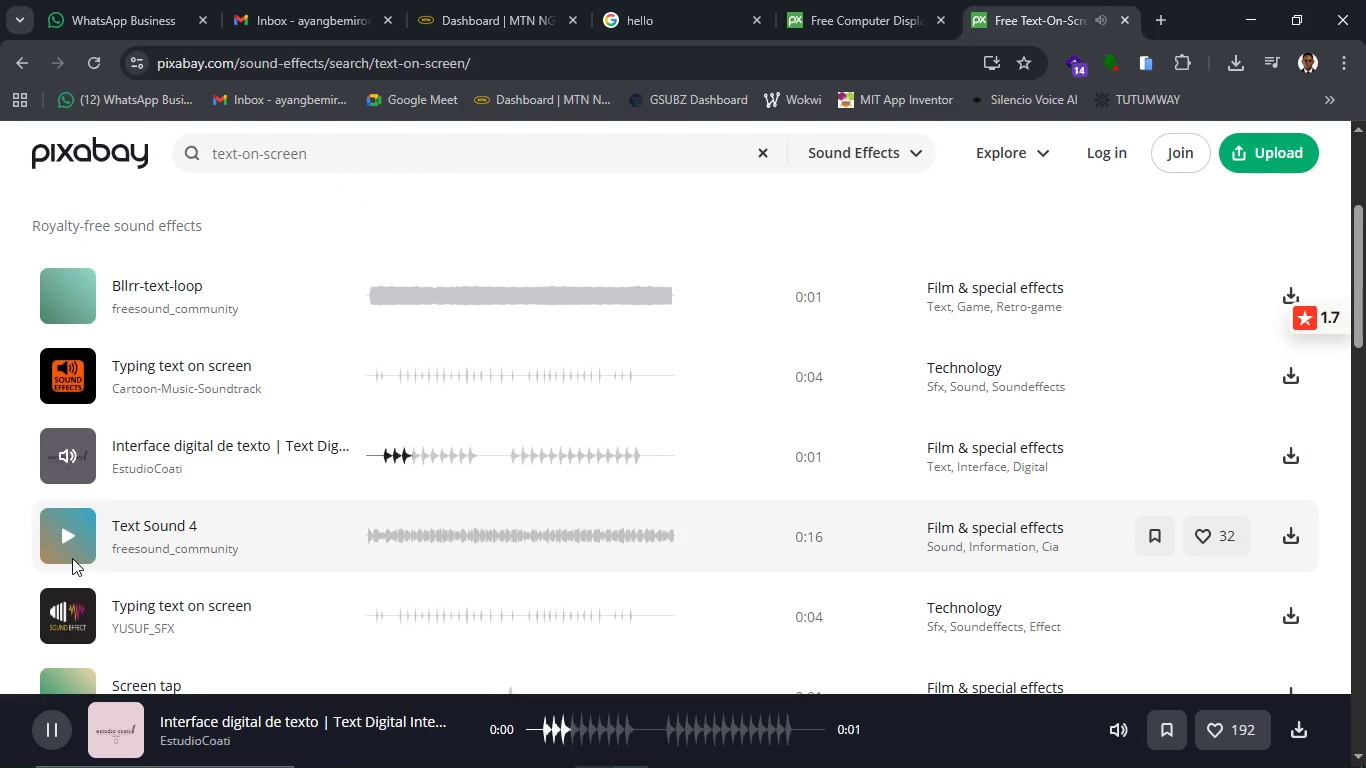 
left_click([72, 553])
 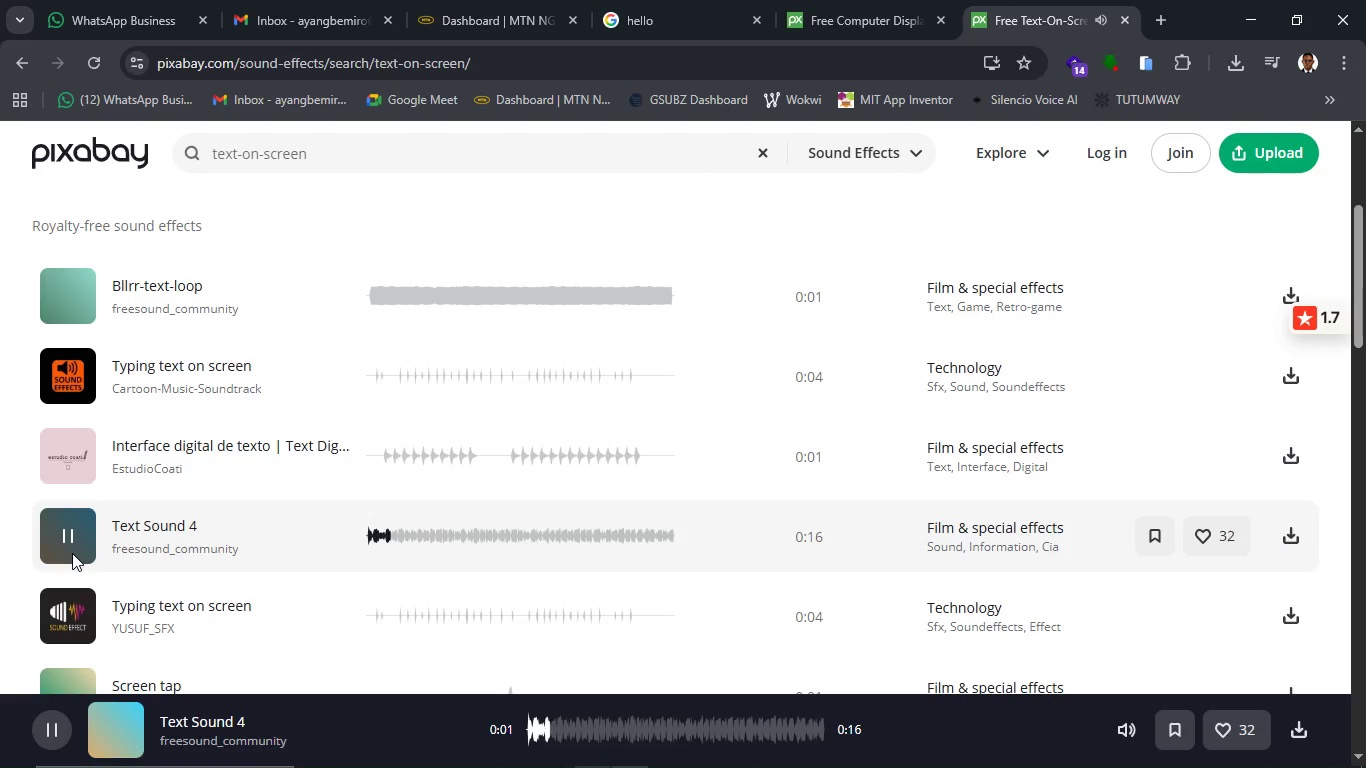 
left_click([64, 463])
 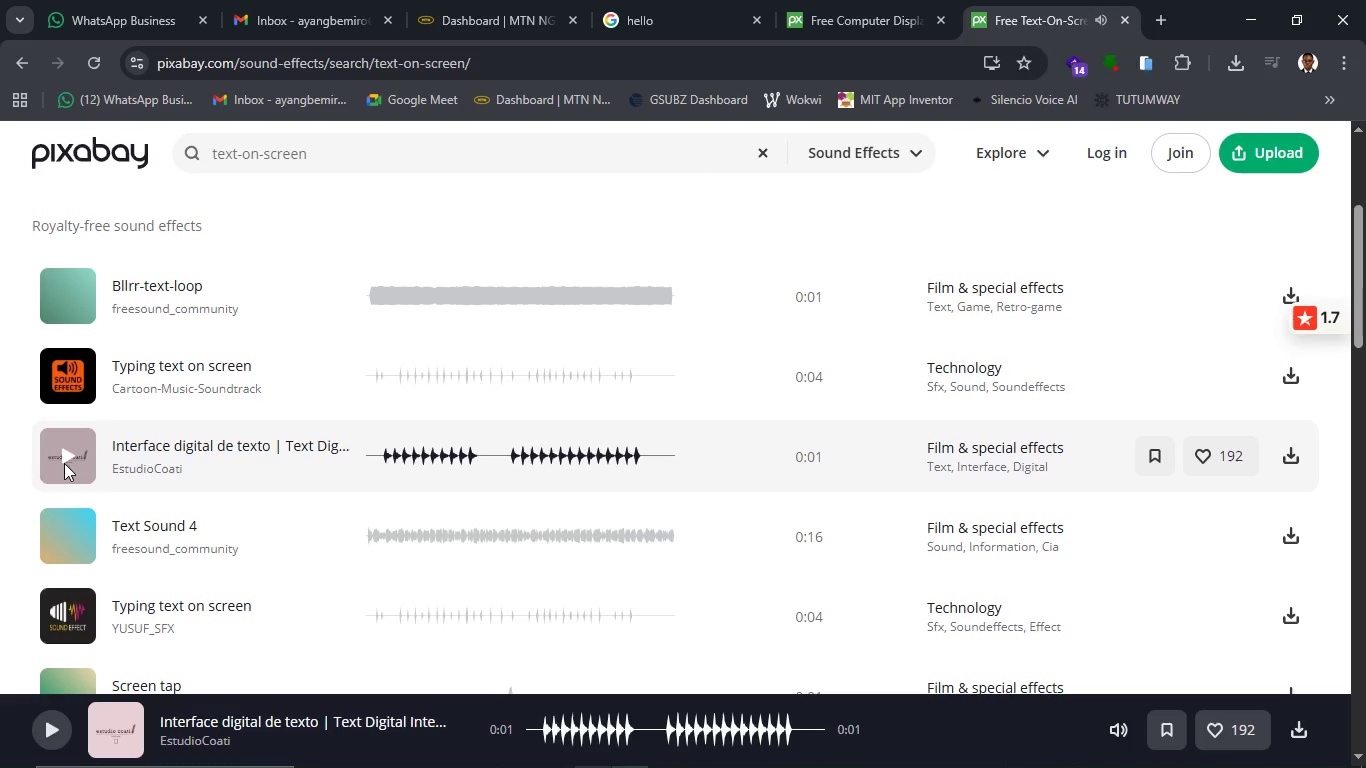 
wait(5.52)
 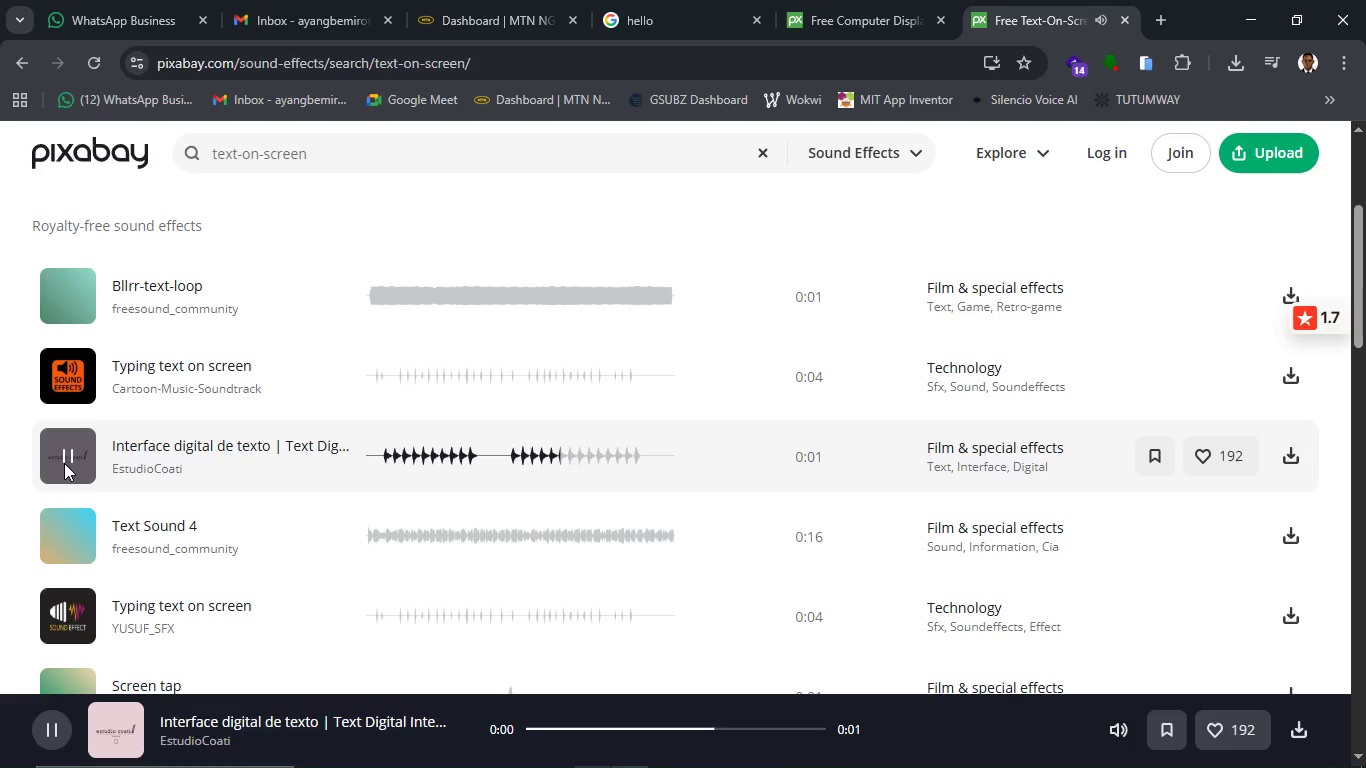 
left_click([68, 622])
 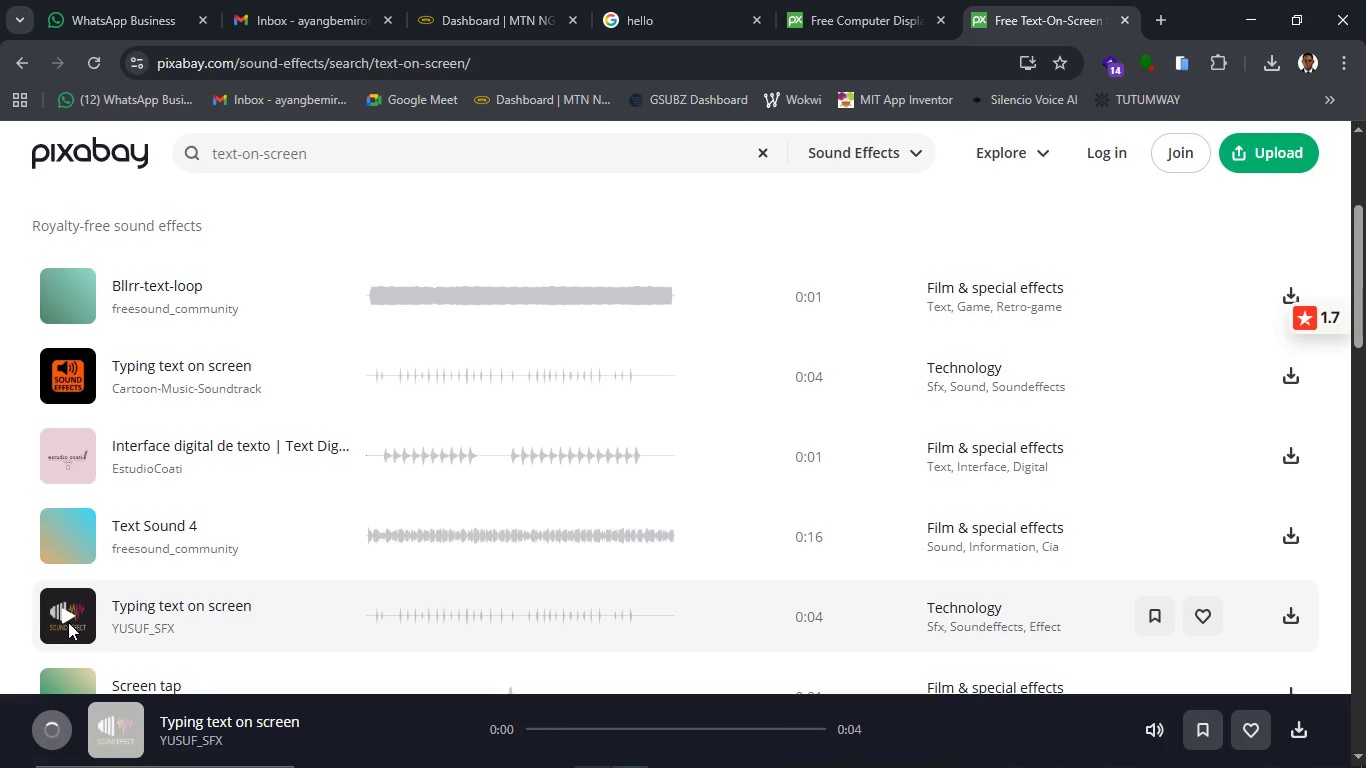 
scroll: coordinate [68, 622], scroll_direction: down, amount: 2.0
 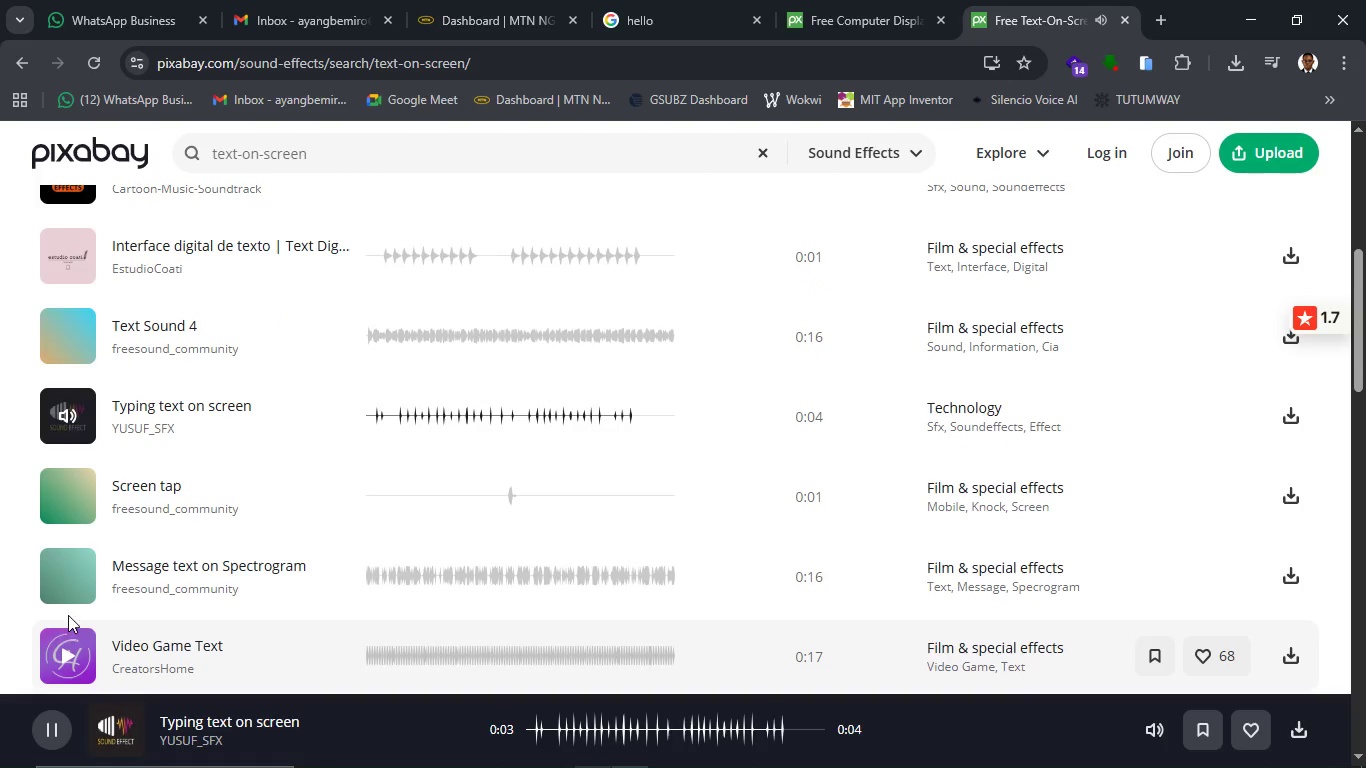 
left_click([68, 590])
 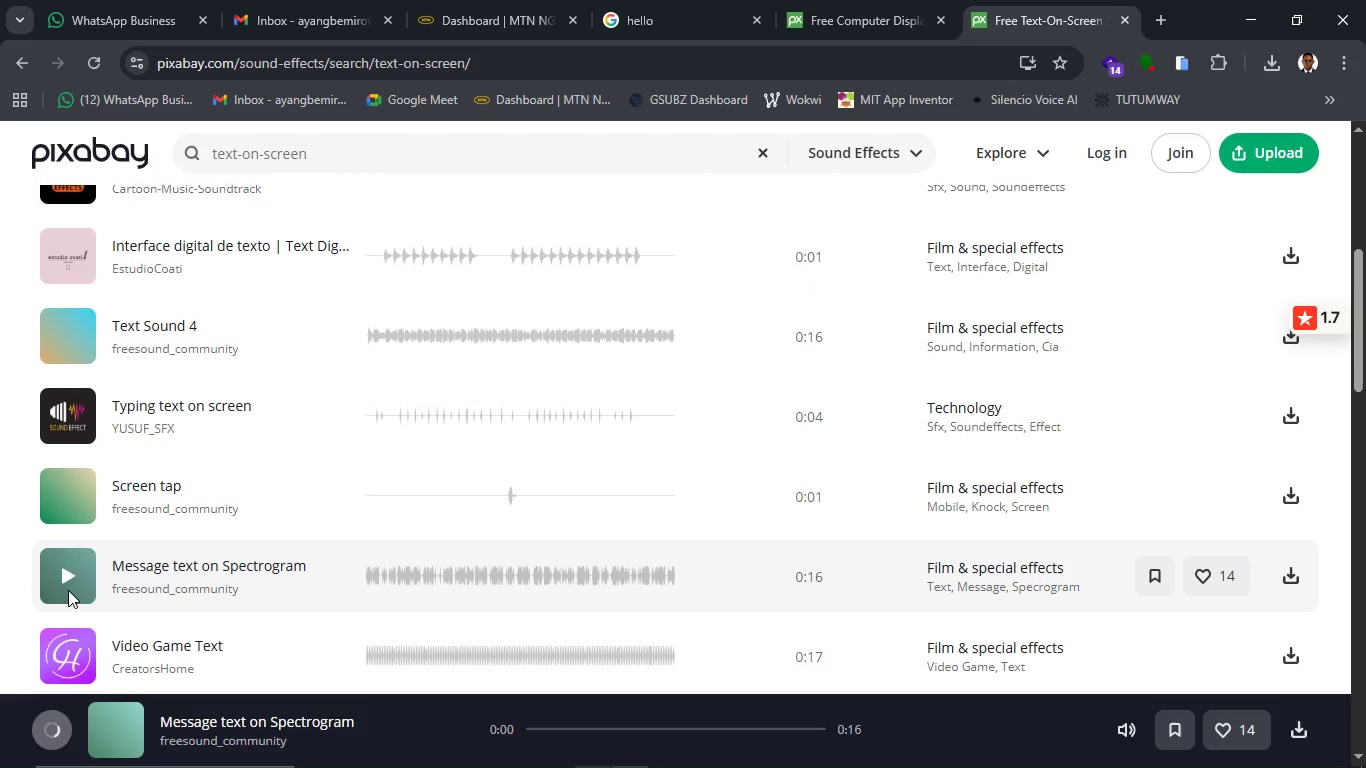 
scroll: coordinate [68, 590], scroll_direction: down, amount: 2.0
 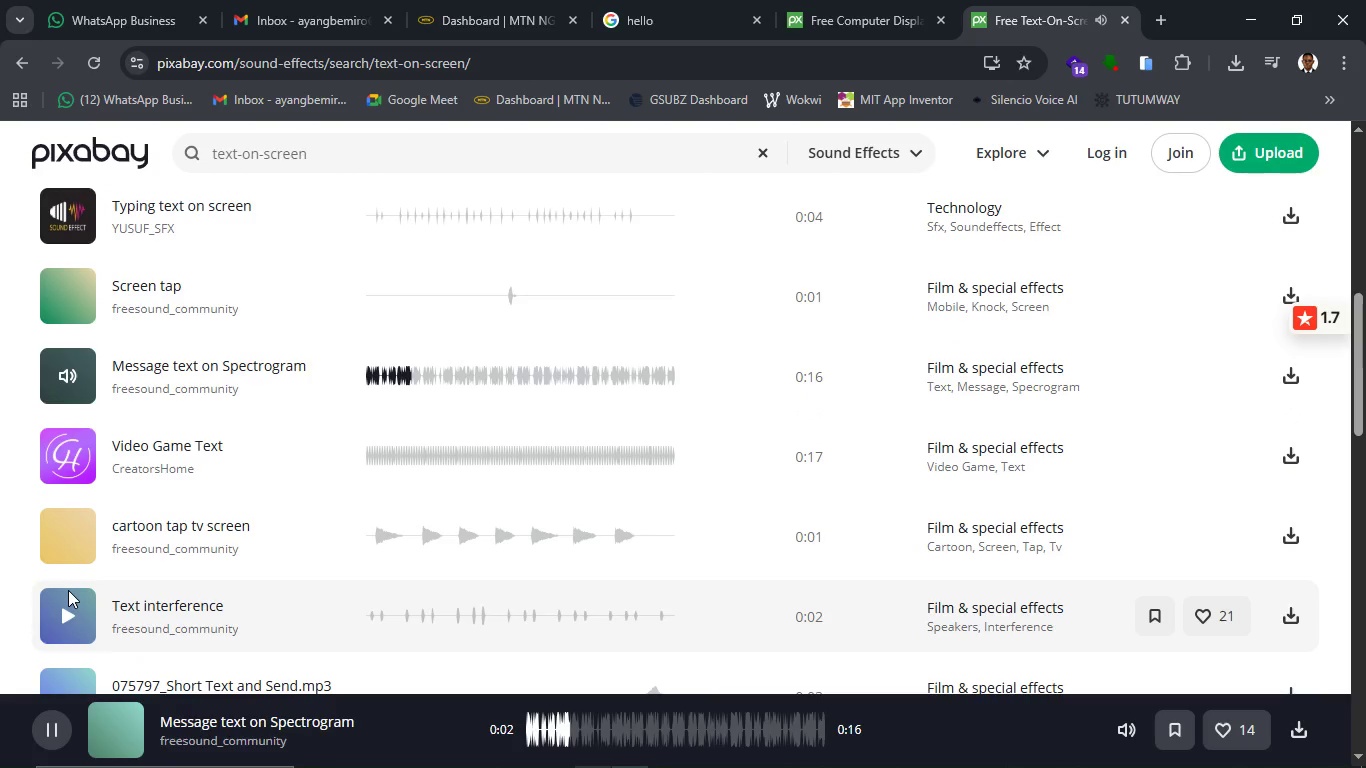 
left_click([72, 598])
 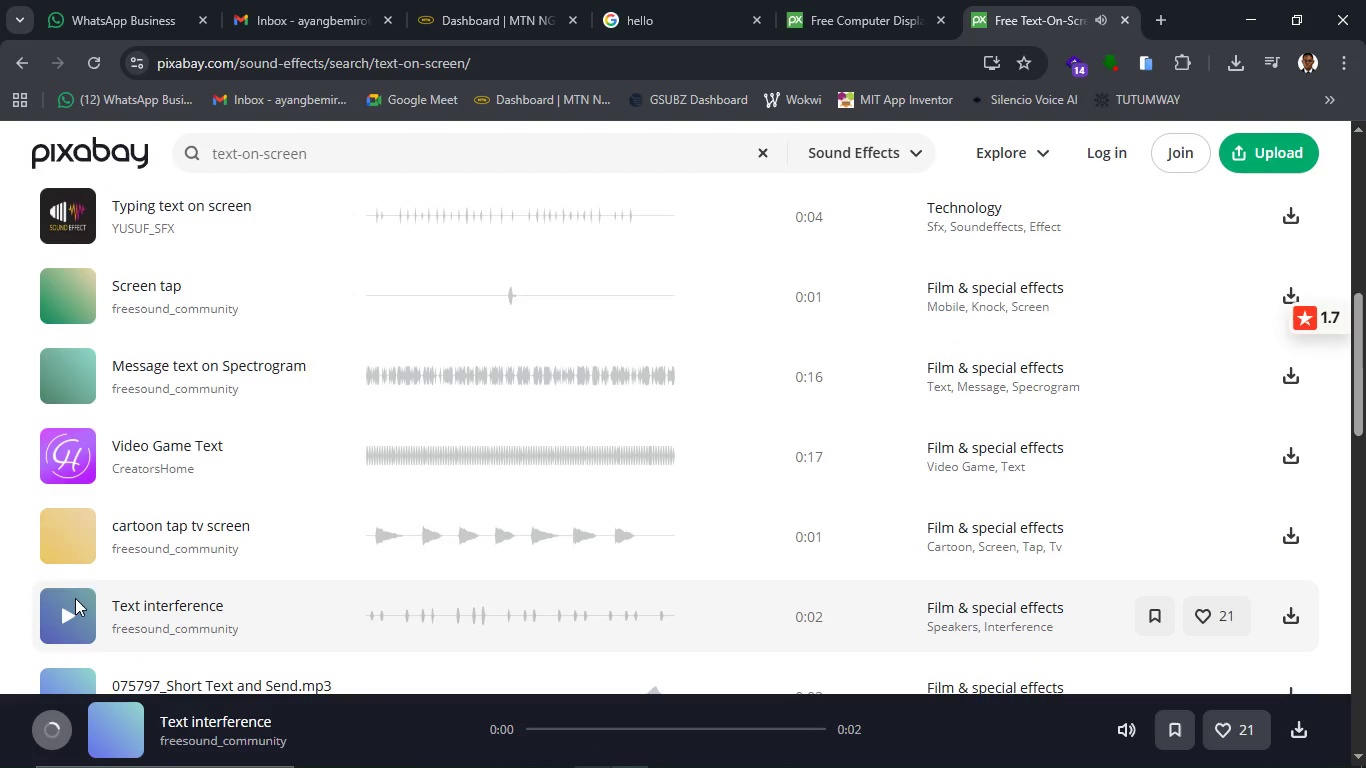 
scroll: coordinate [75, 598], scroll_direction: down, amount: 1.0
 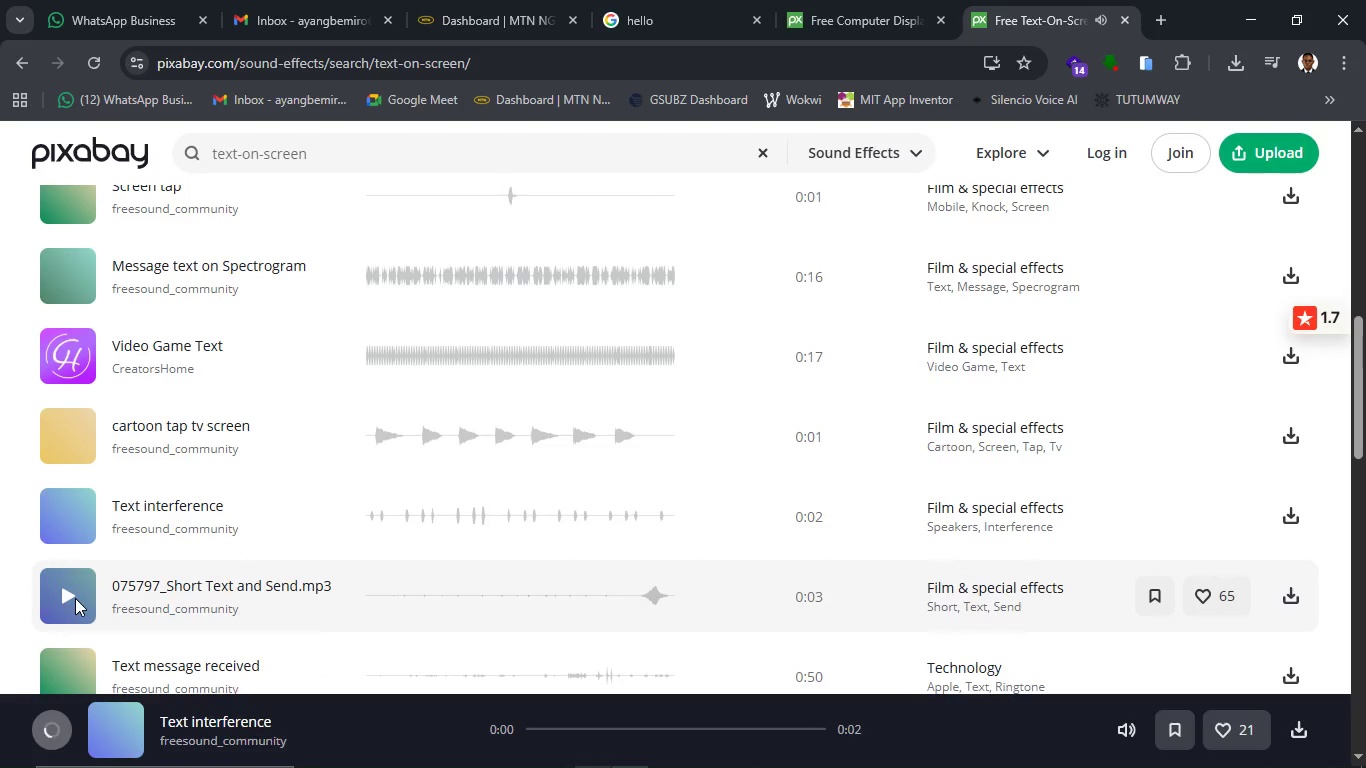 
scroll: coordinate [75, 598], scroll_direction: up, amount: 4.0
 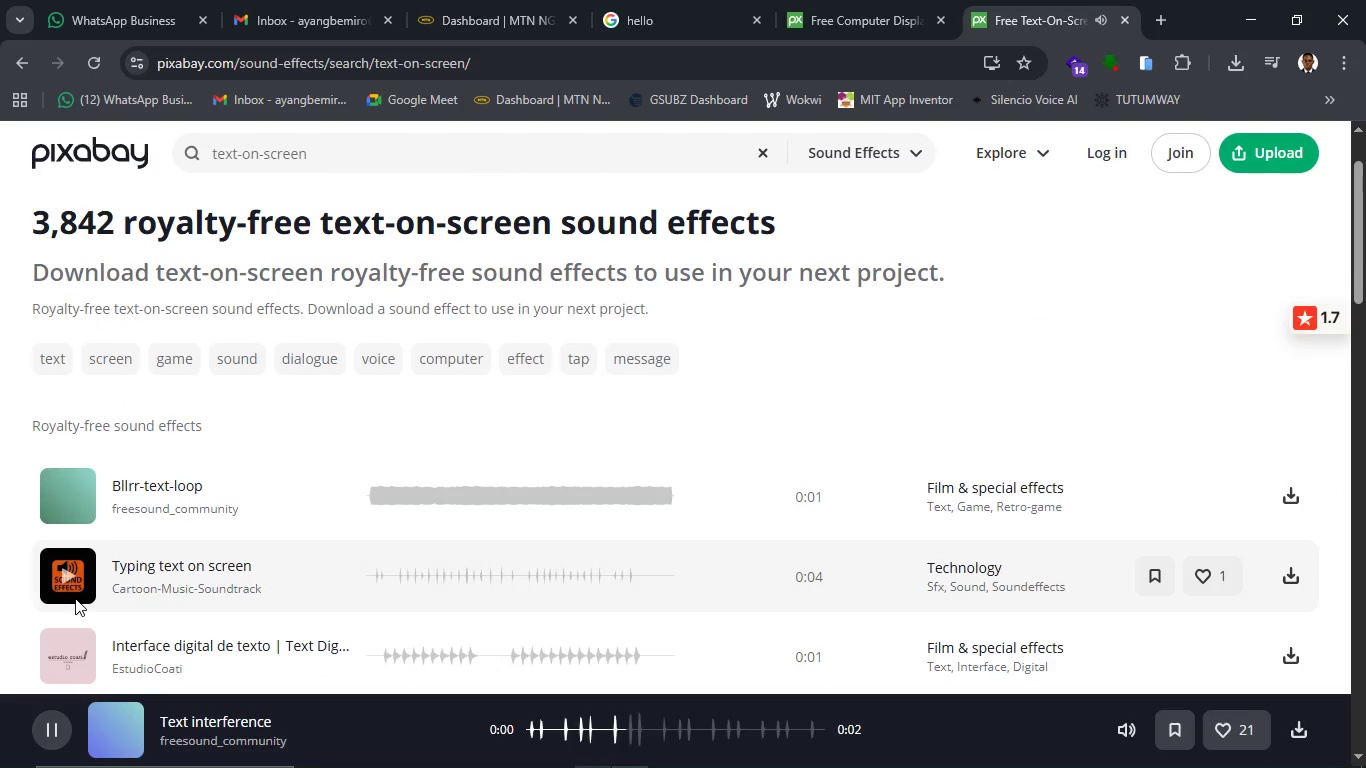 
scroll: coordinate [75, 598], scroll_direction: none, amount: 0.0
 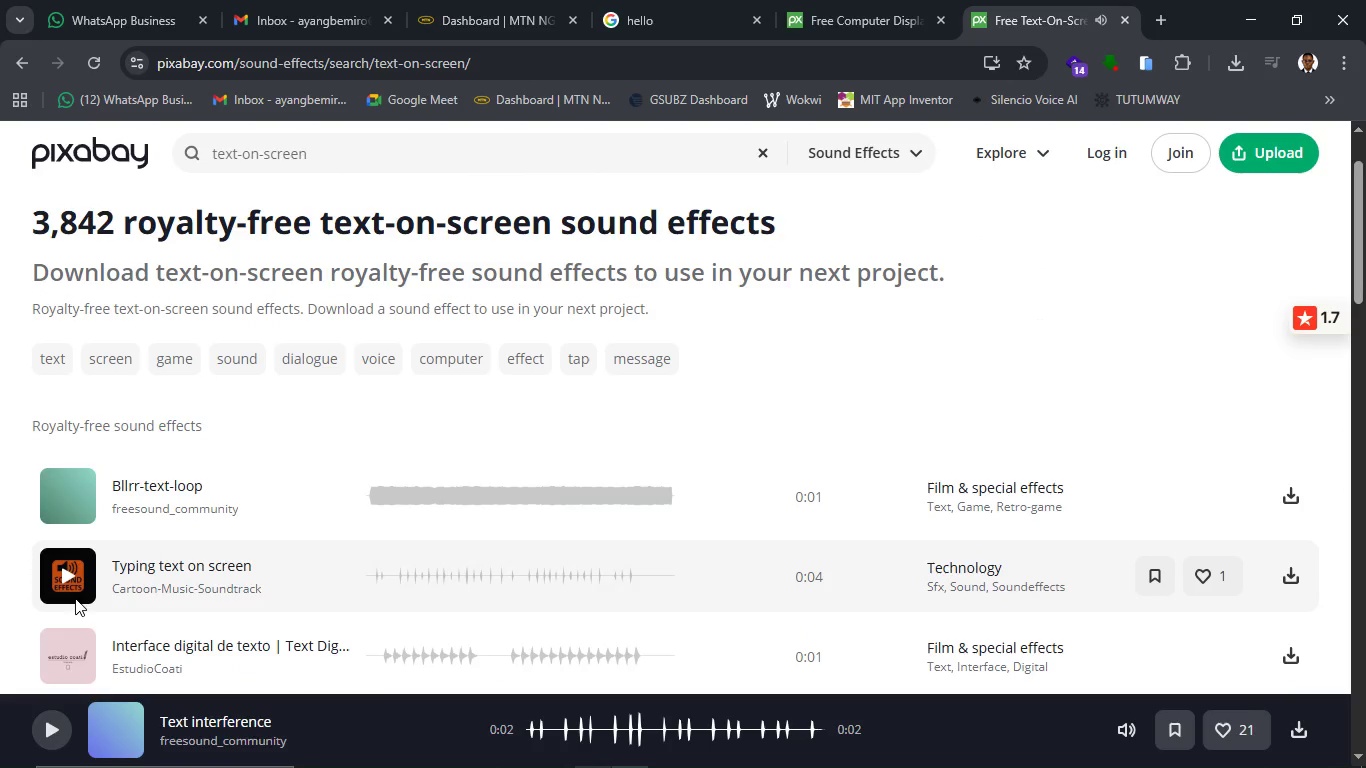 
scroll: coordinate [75, 603], scroll_direction: down, amount: 1.0
 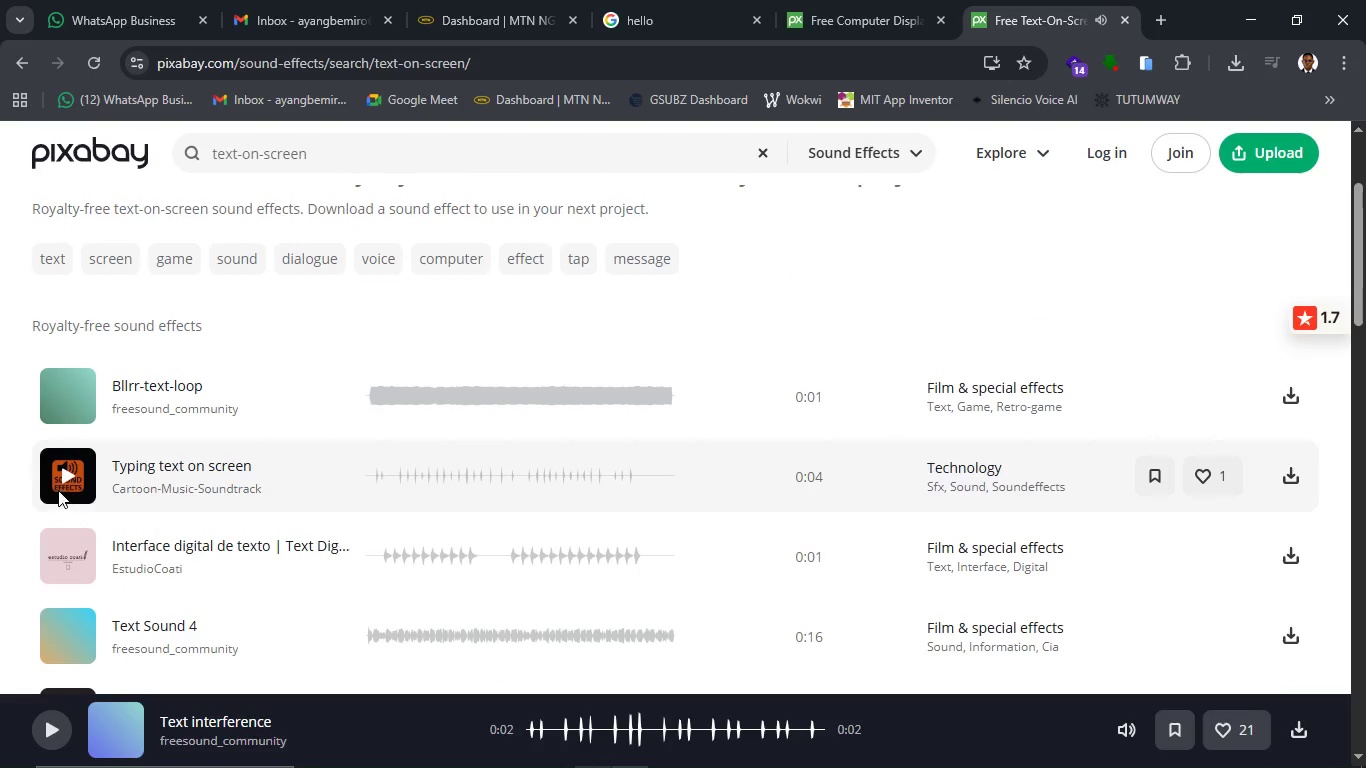 
left_click([58, 470])
 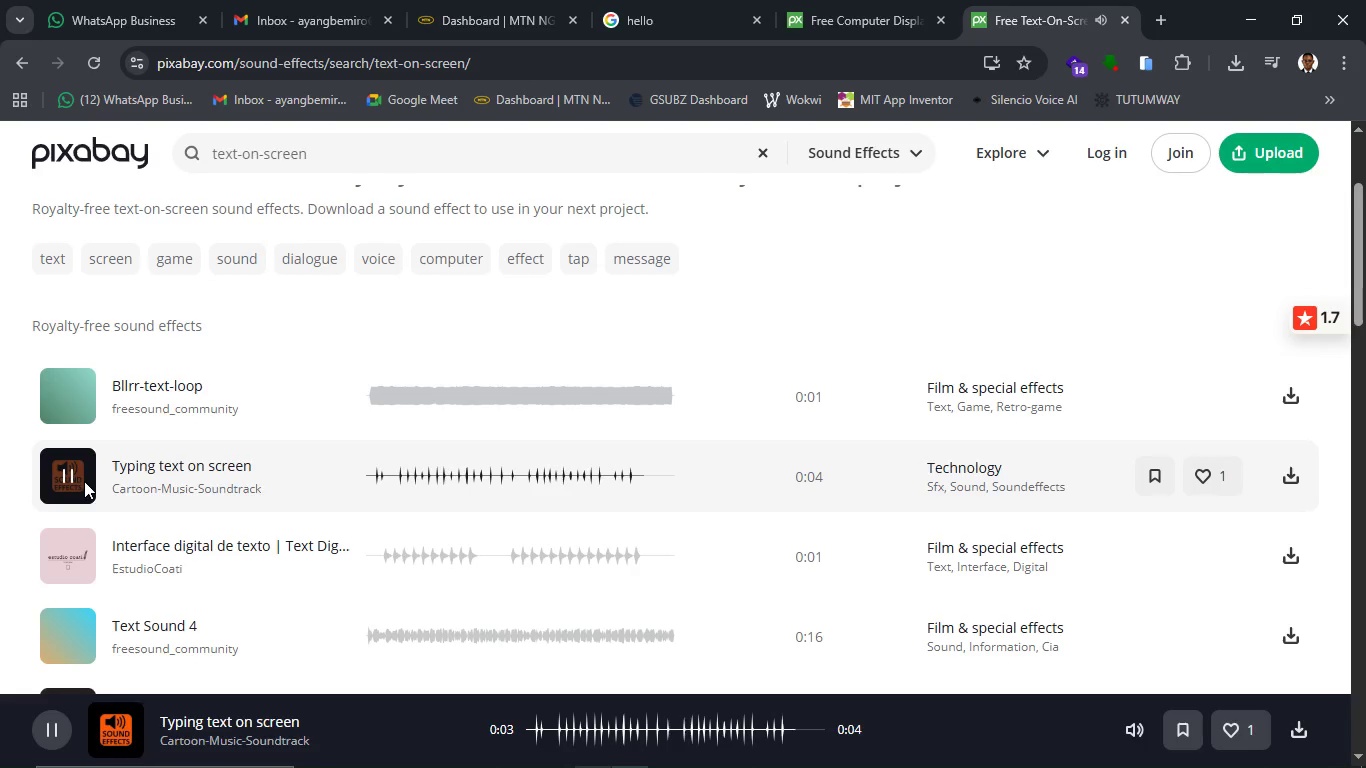 
wait(6.11)
 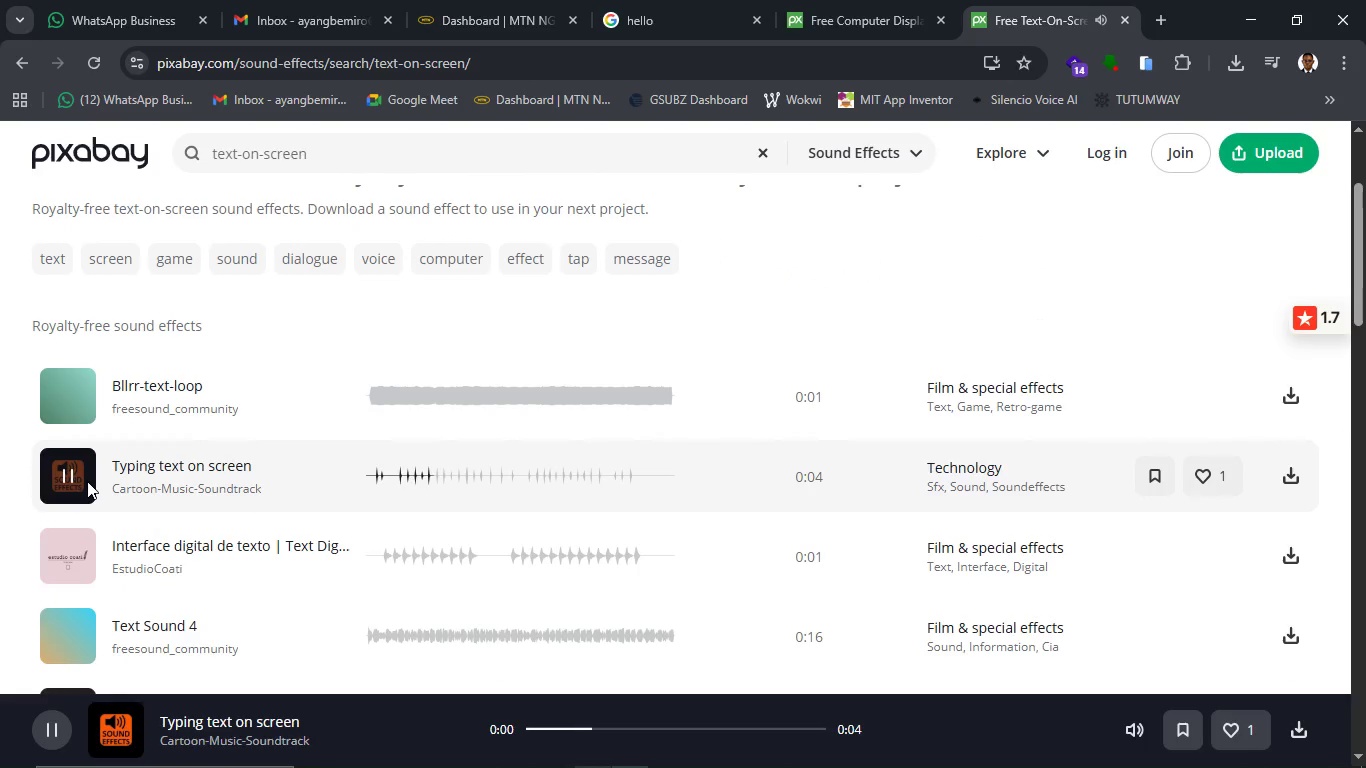 
left_click([77, 553])
 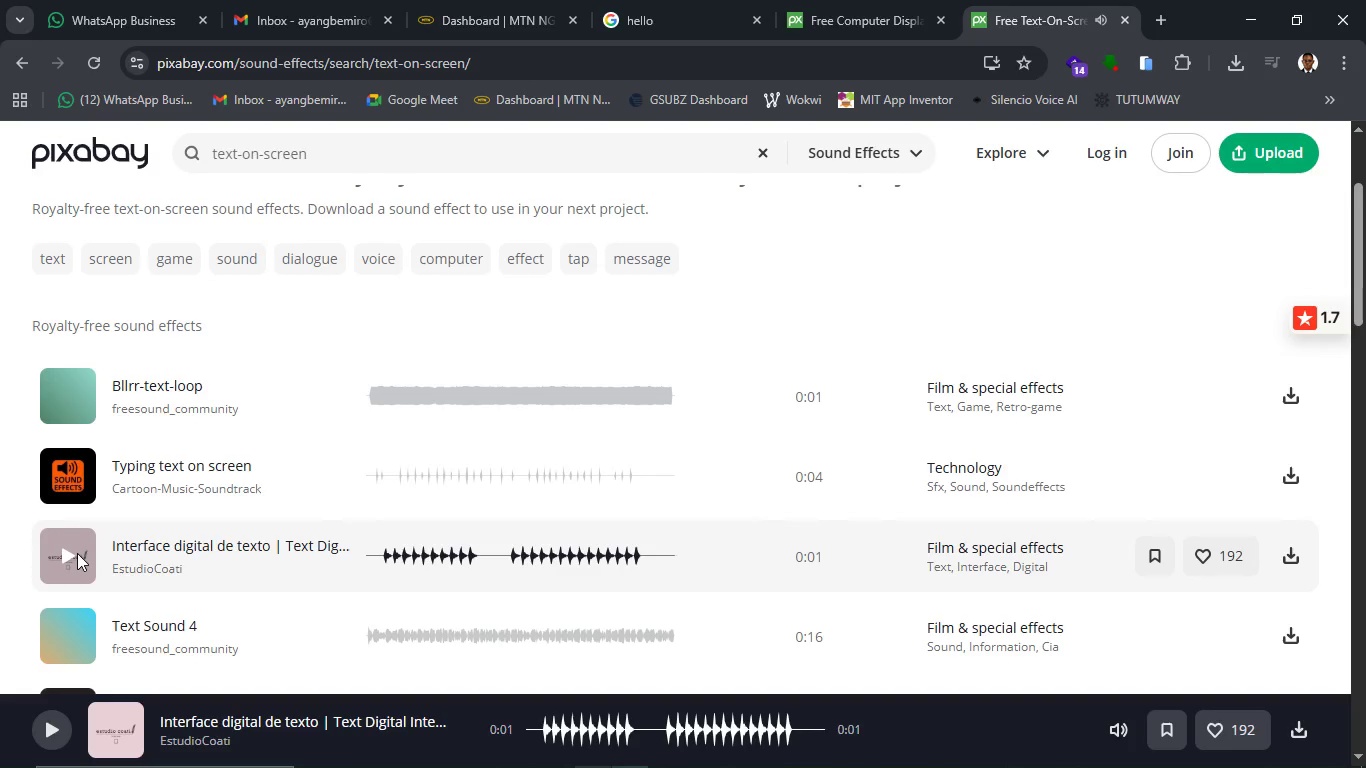 
left_click([77, 553])
 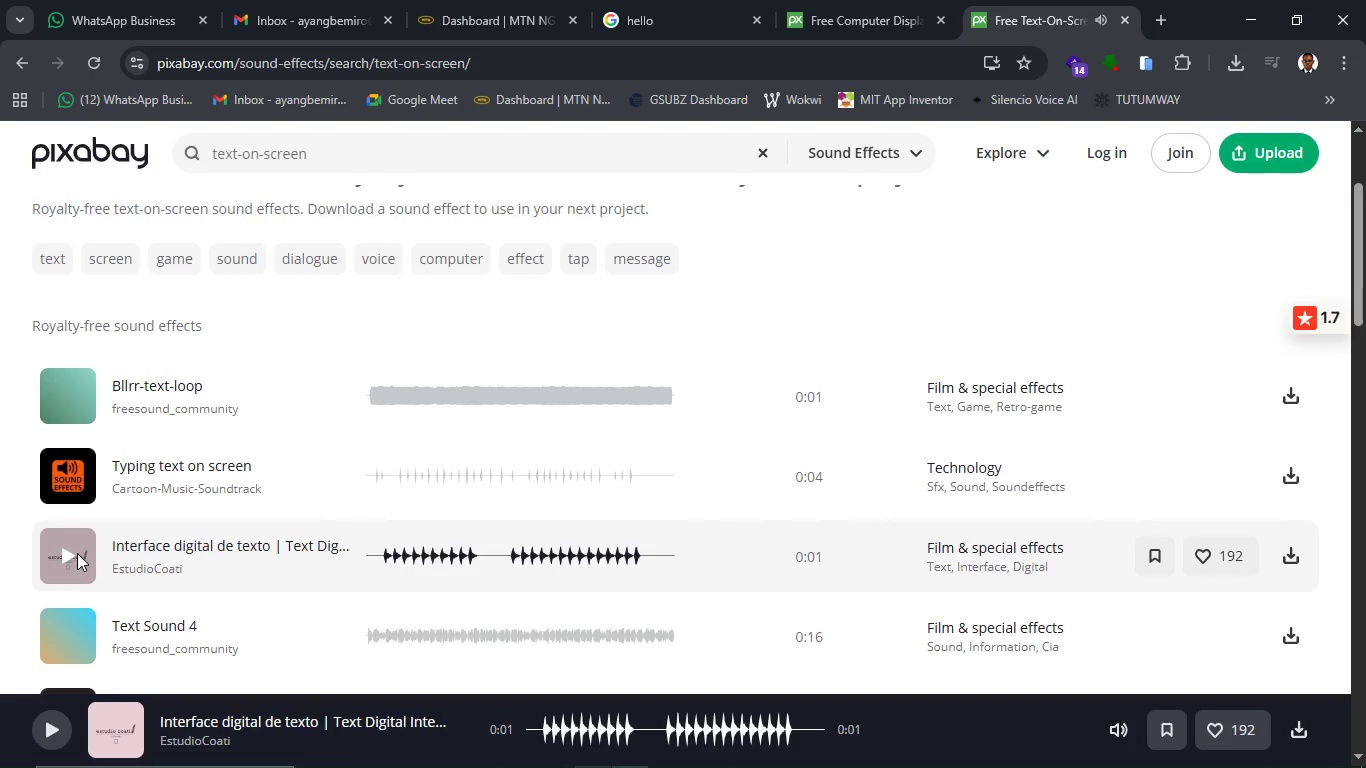 
left_click([77, 553])
 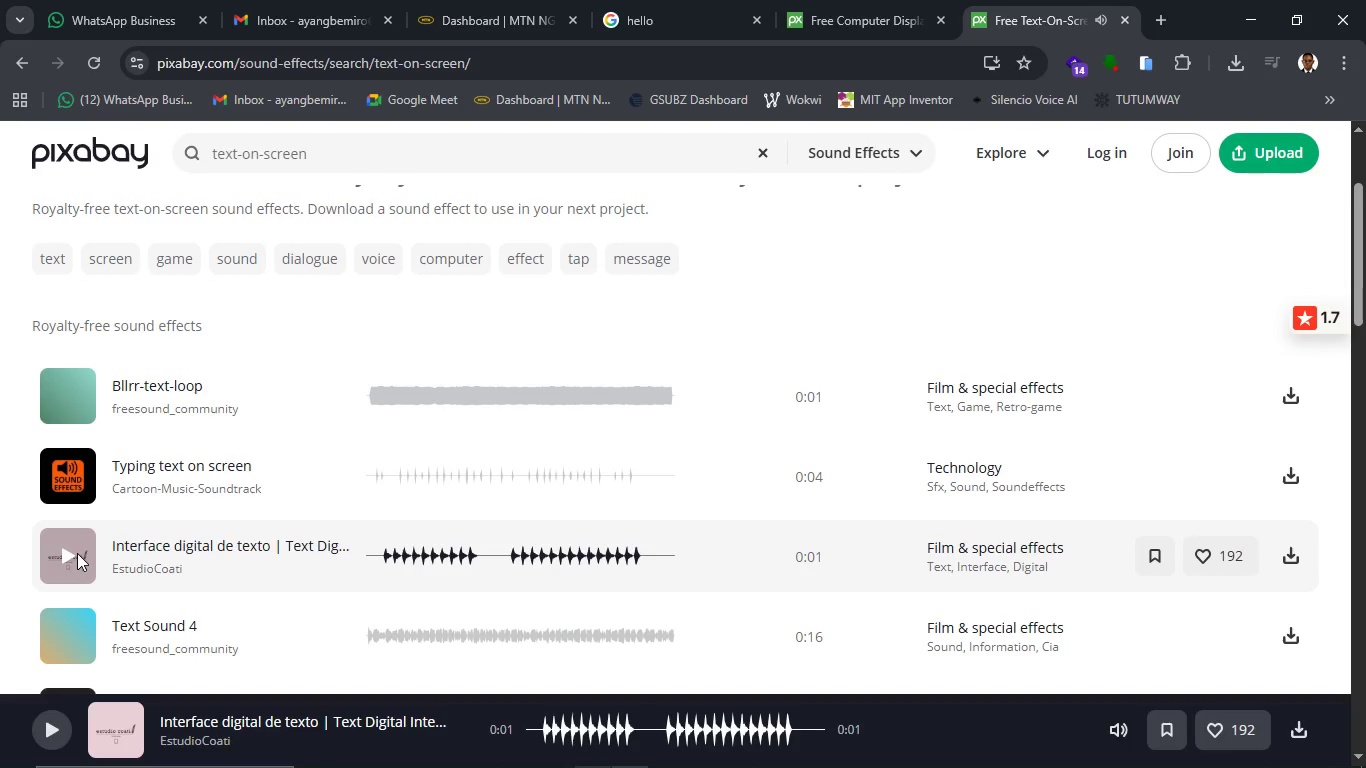 
wait(5.28)
 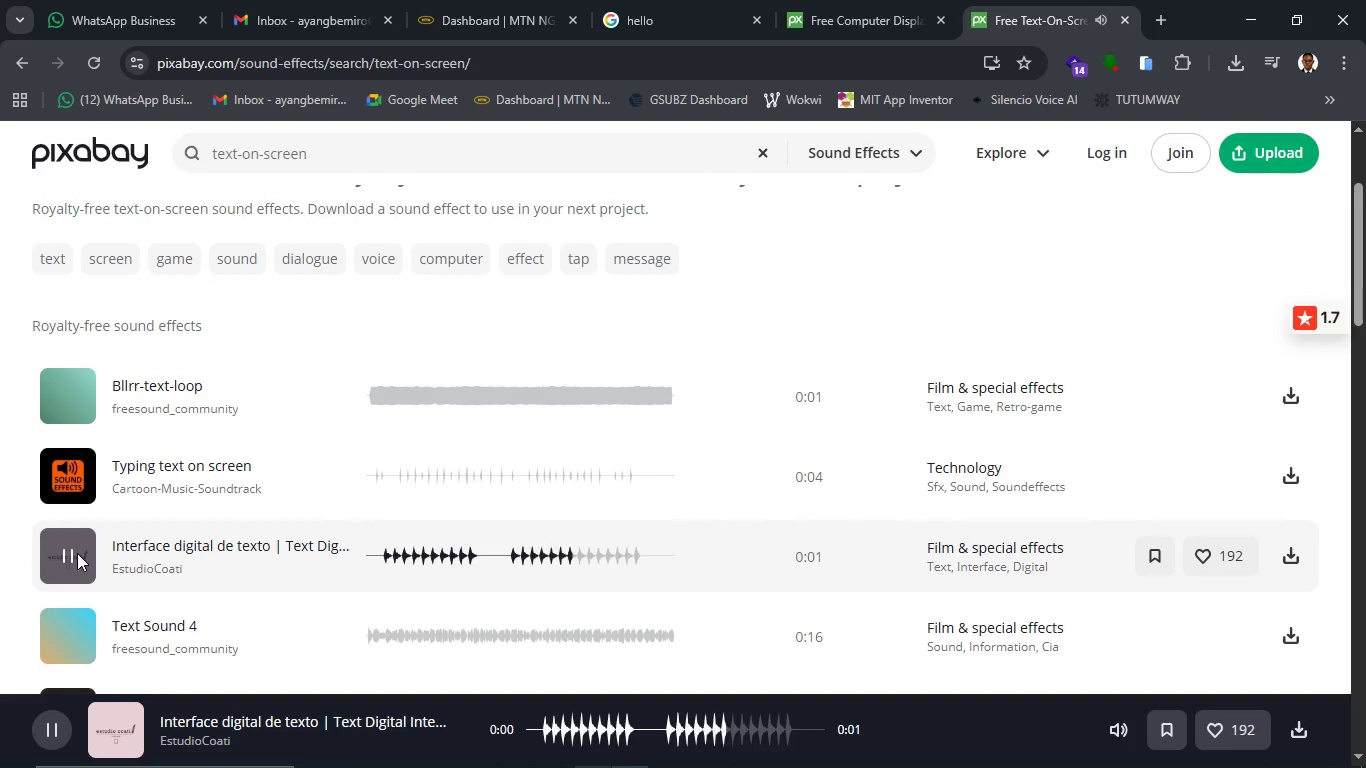 
left_click([67, 495])
 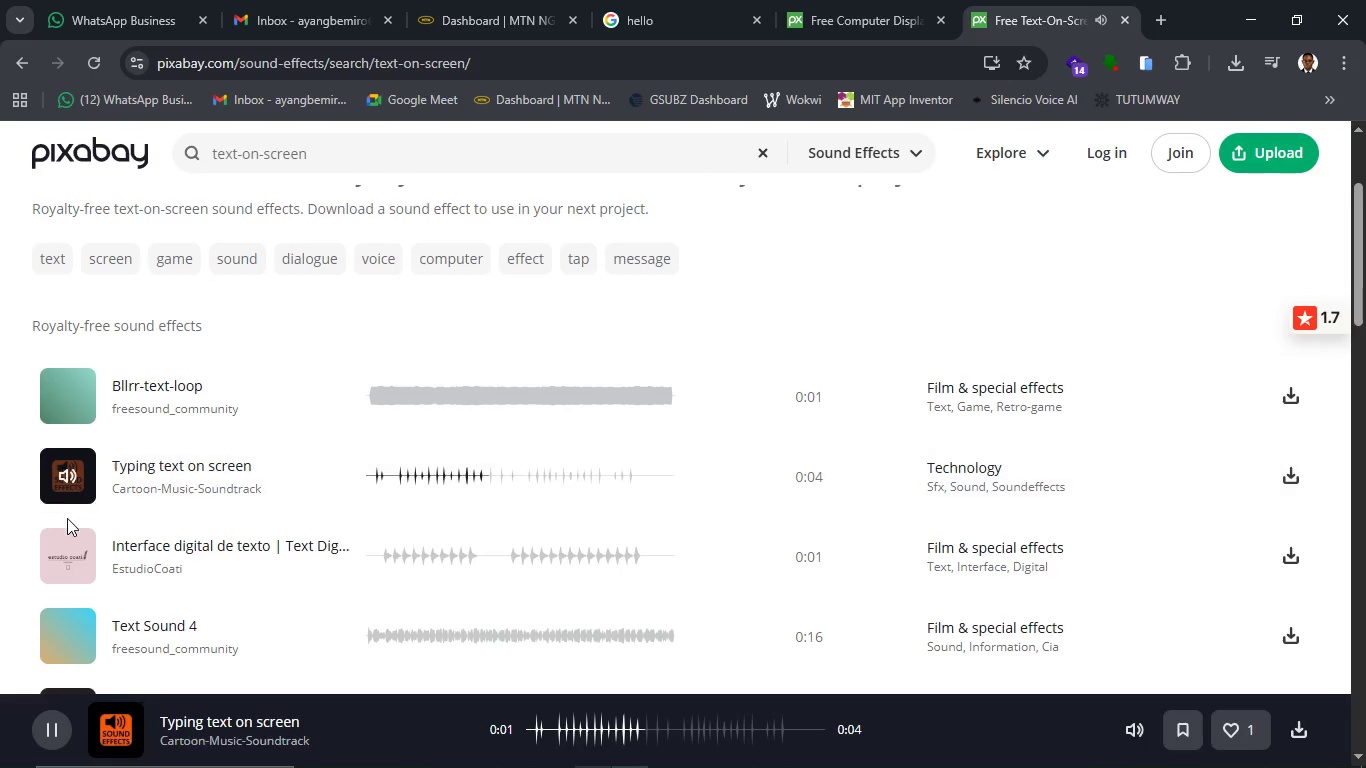 
left_click([67, 551])
 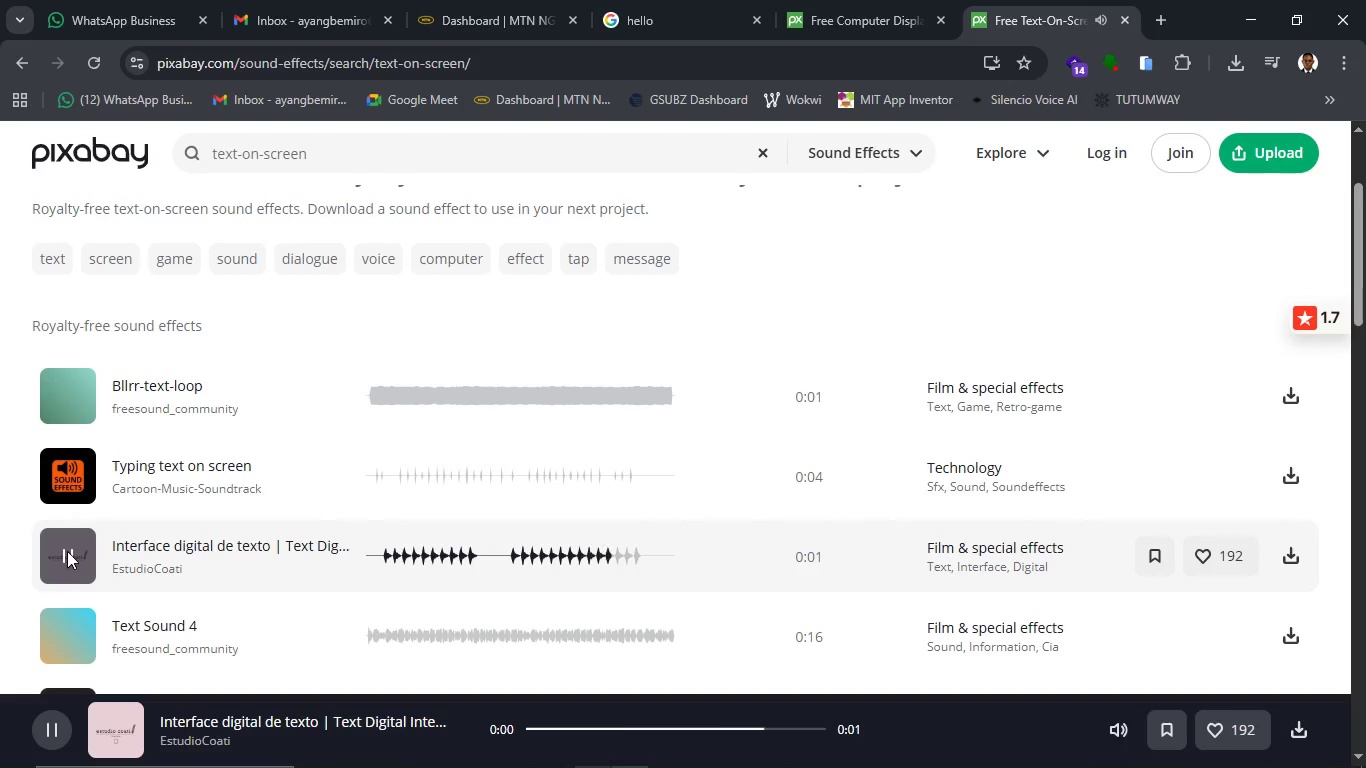 
left_click([67, 551])
 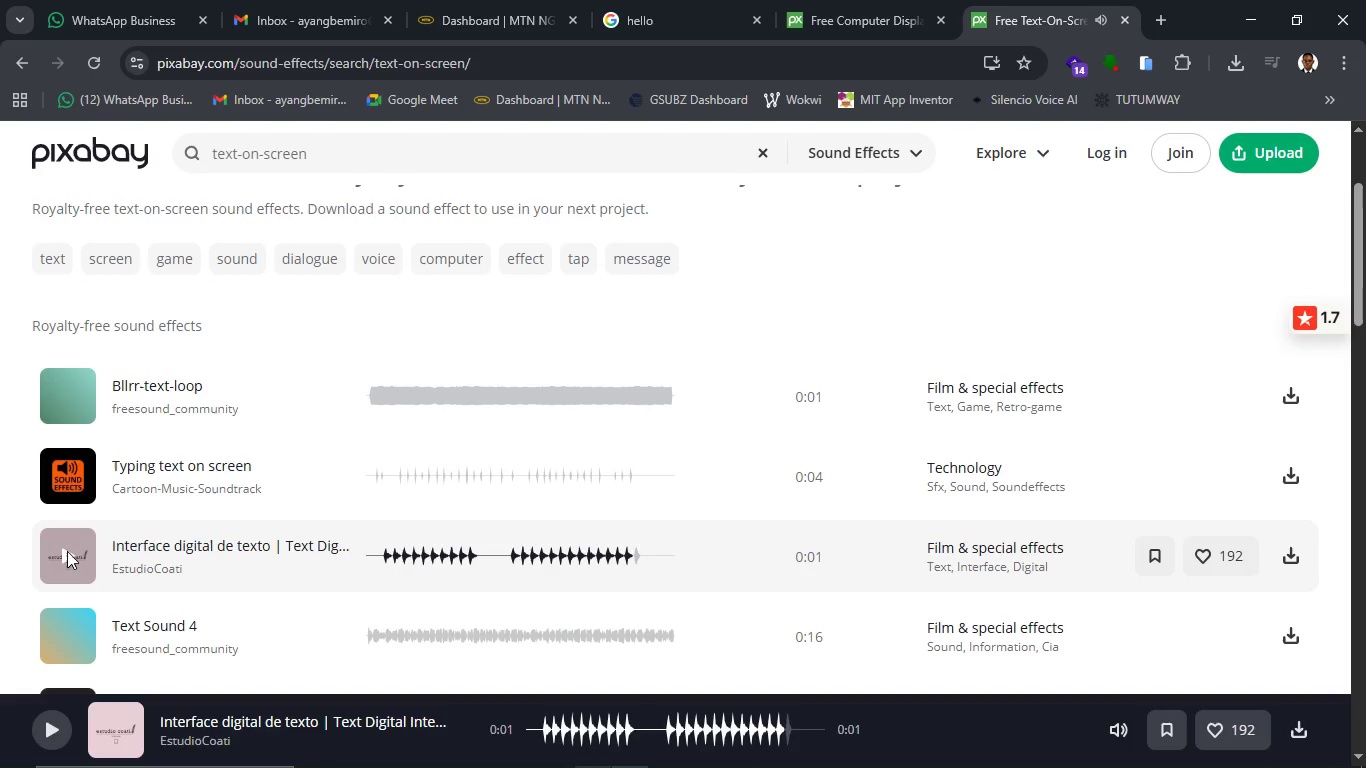 
scroll: coordinate [87, 557], scroll_direction: down, amount: 1.0
 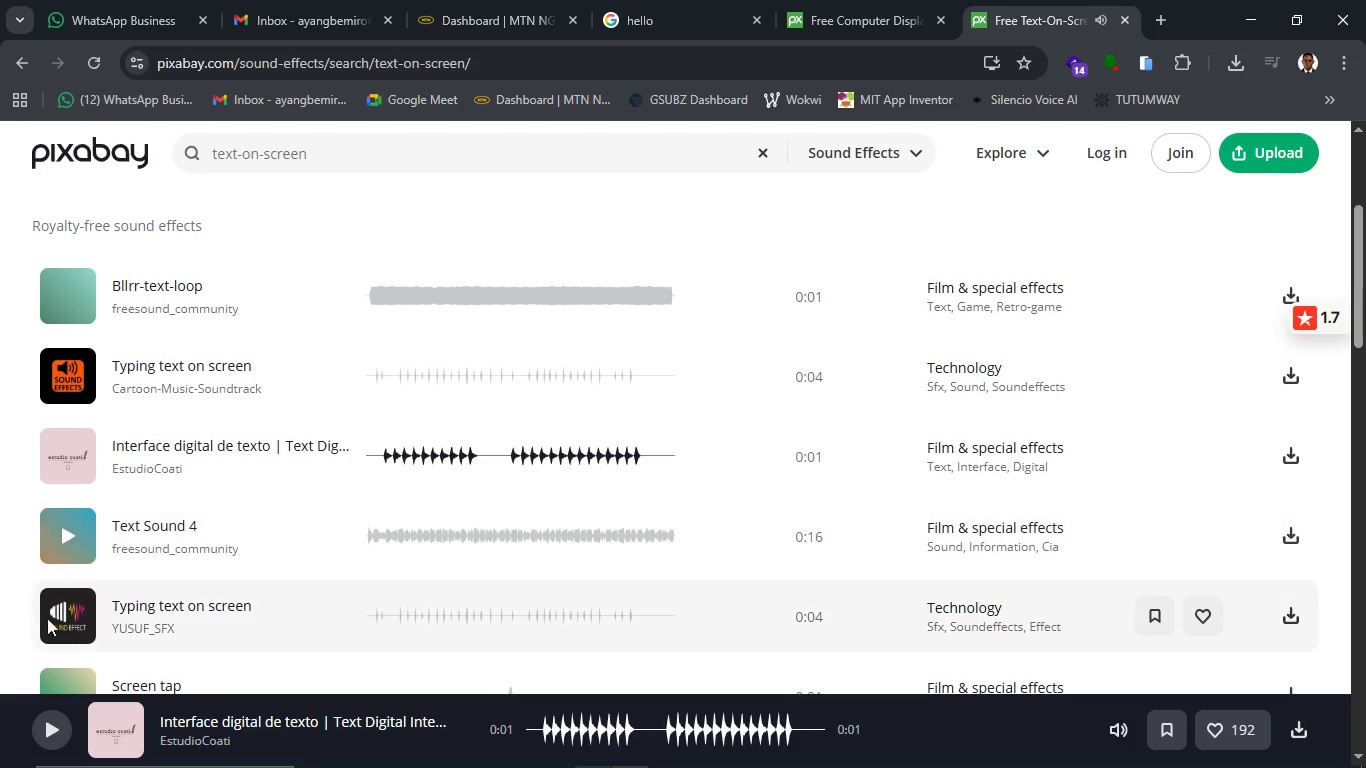 
left_click([47, 618])
 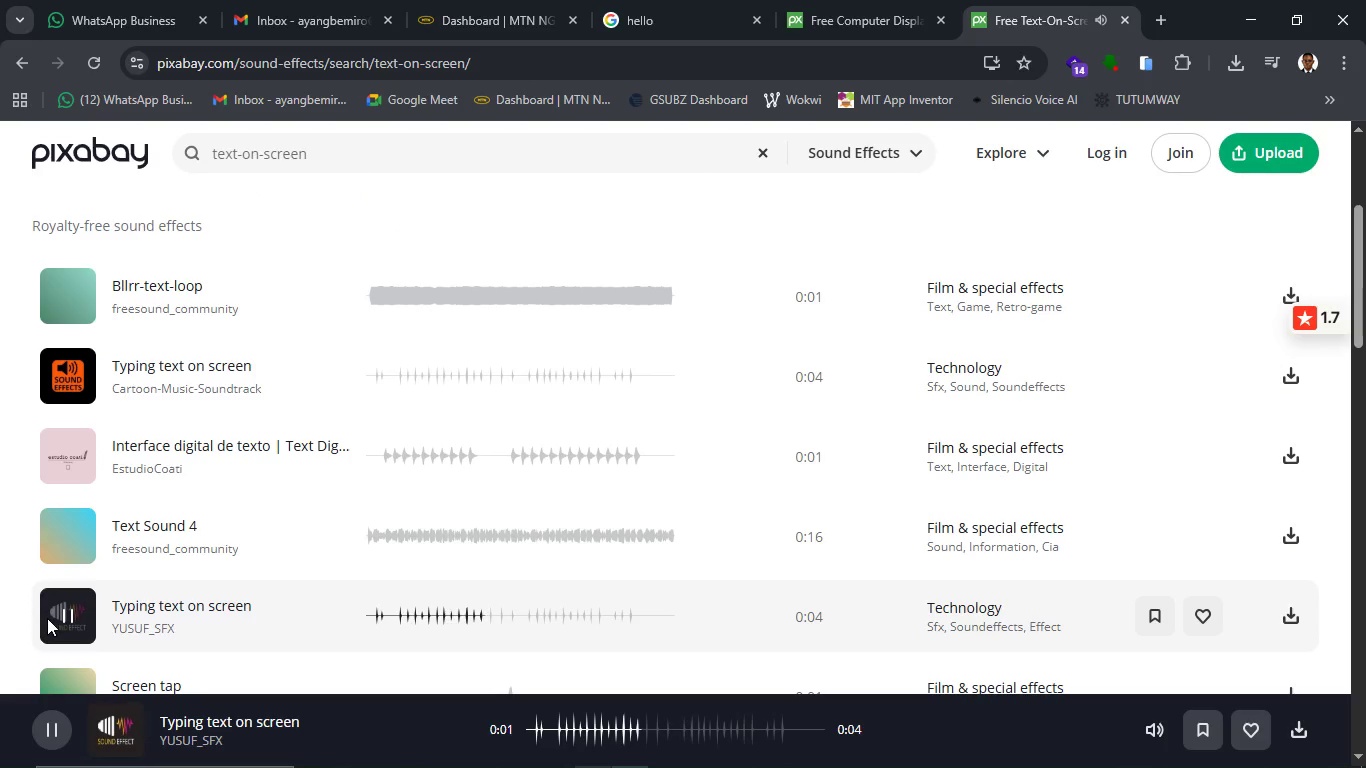 
scroll: coordinate [70, 565], scroll_direction: down, amount: 4.0
 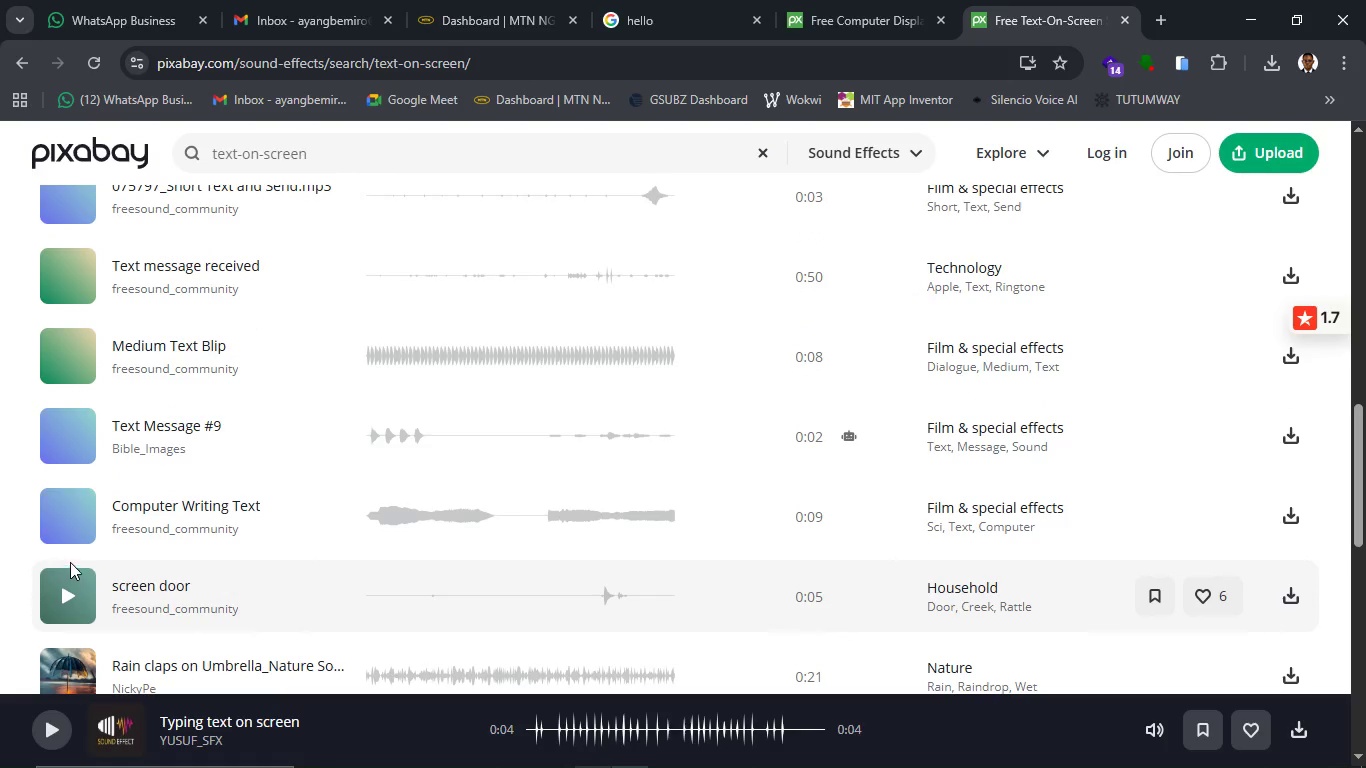 
left_click([65, 524])
 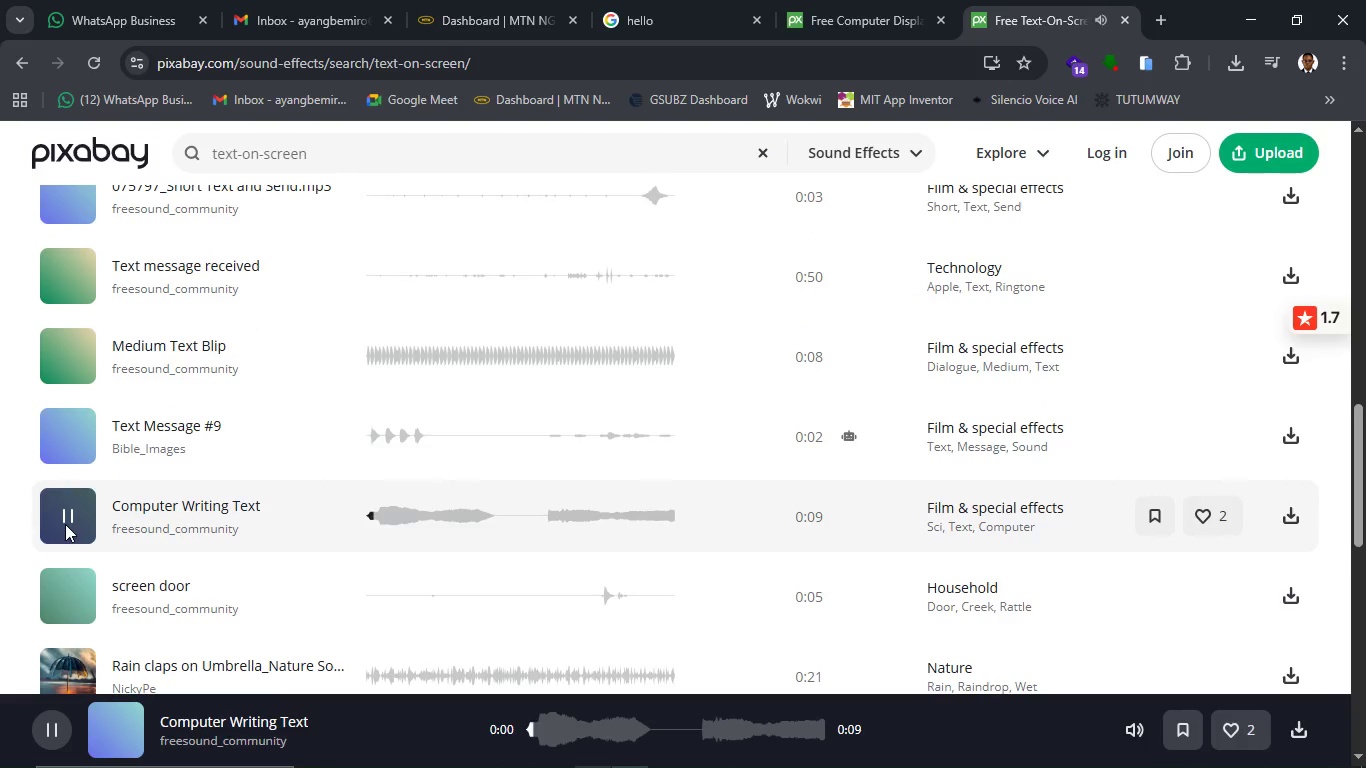 
scroll: coordinate [65, 527], scroll_direction: down, amount: 3.0
 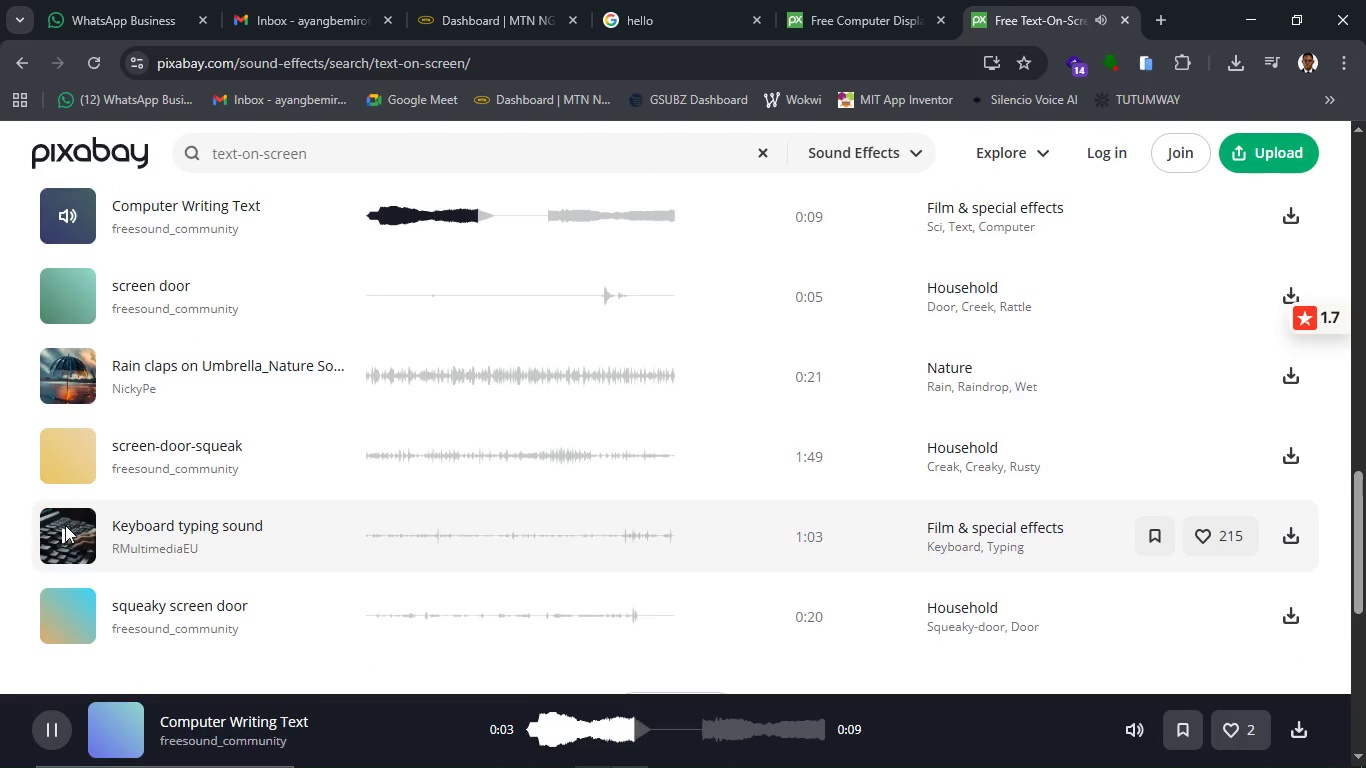 
scroll: coordinate [65, 525], scroll_direction: up, amount: 13.0
 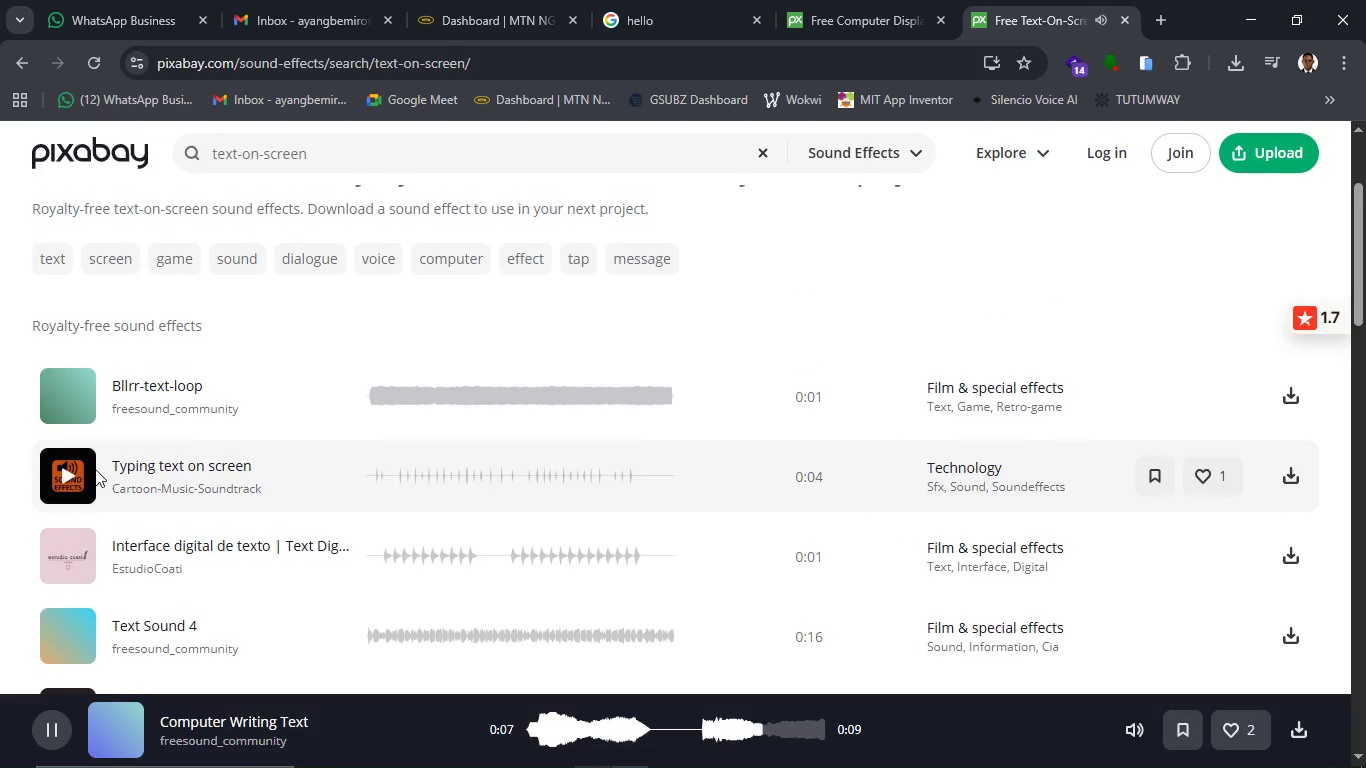 
left_click([77, 486])
 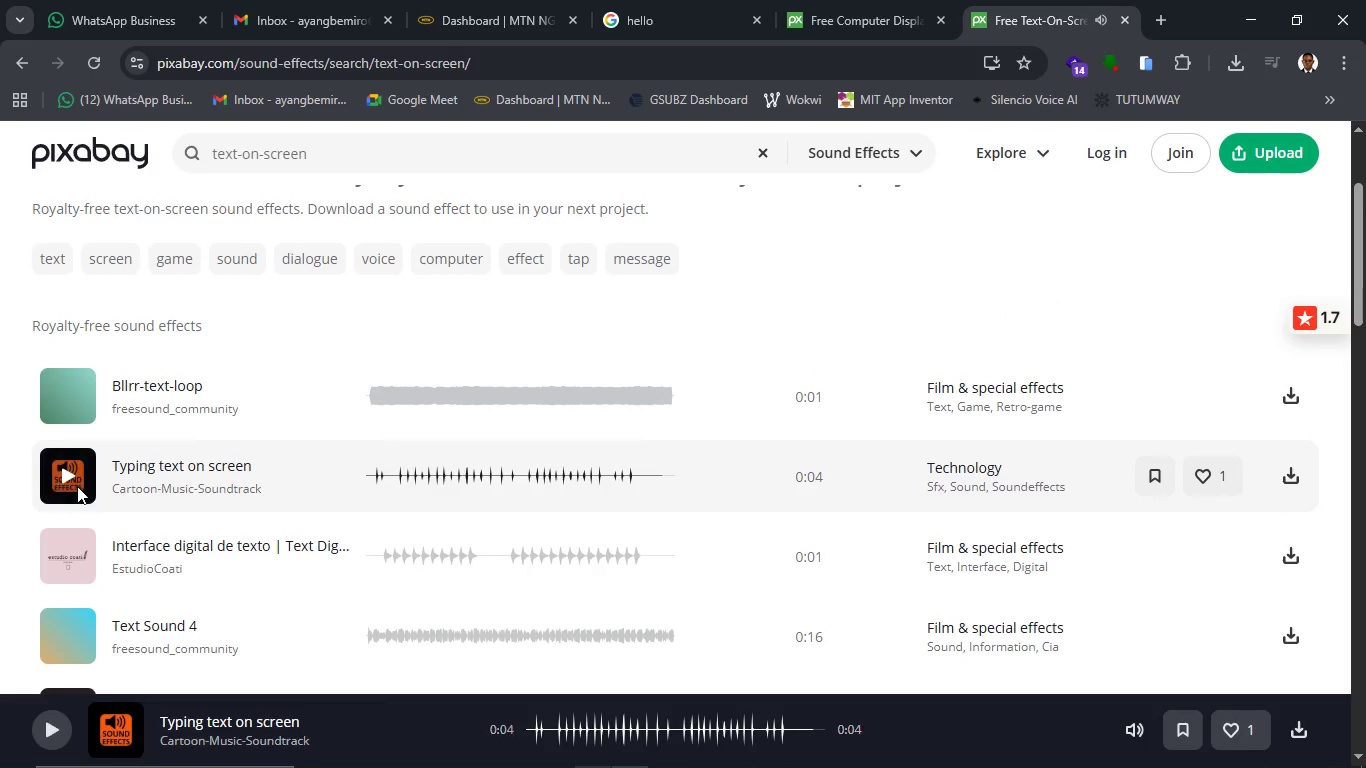 
wait(6.48)
 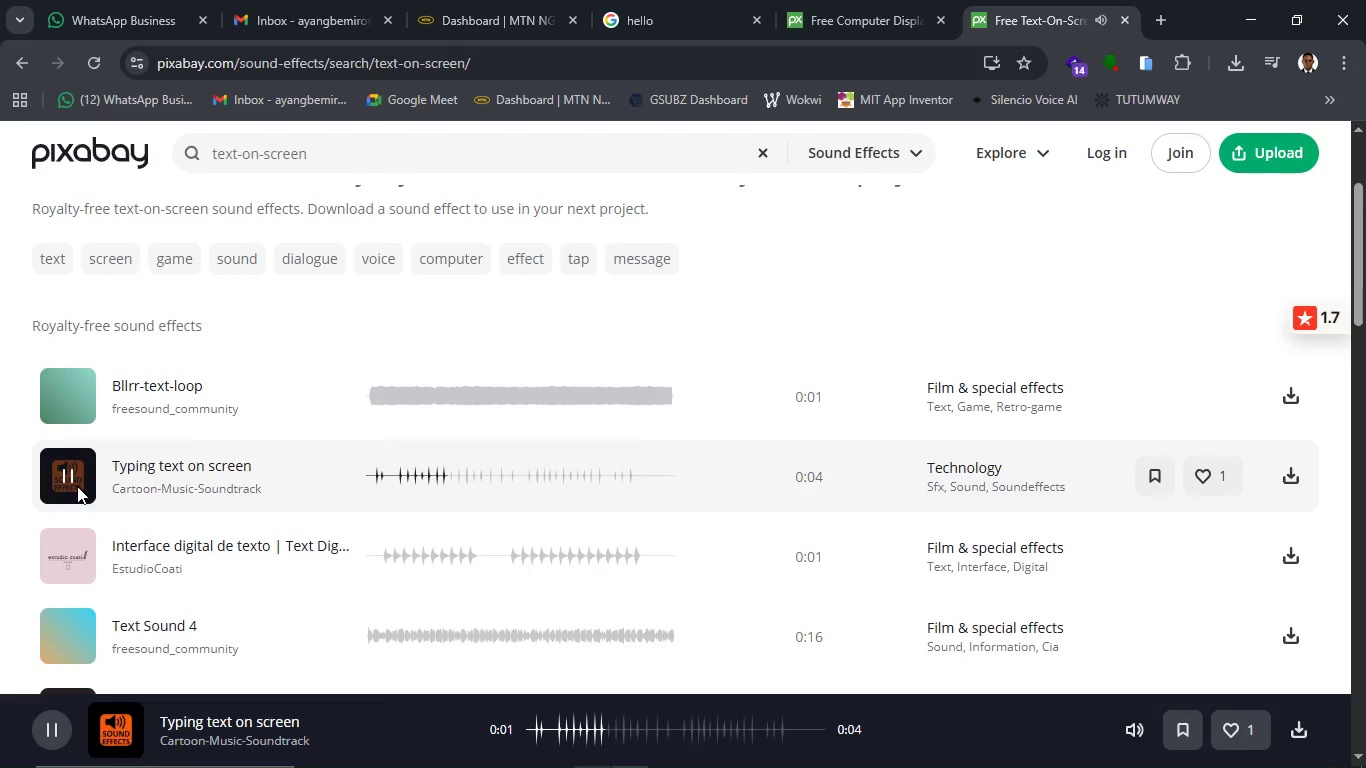 
left_click([70, 547])
 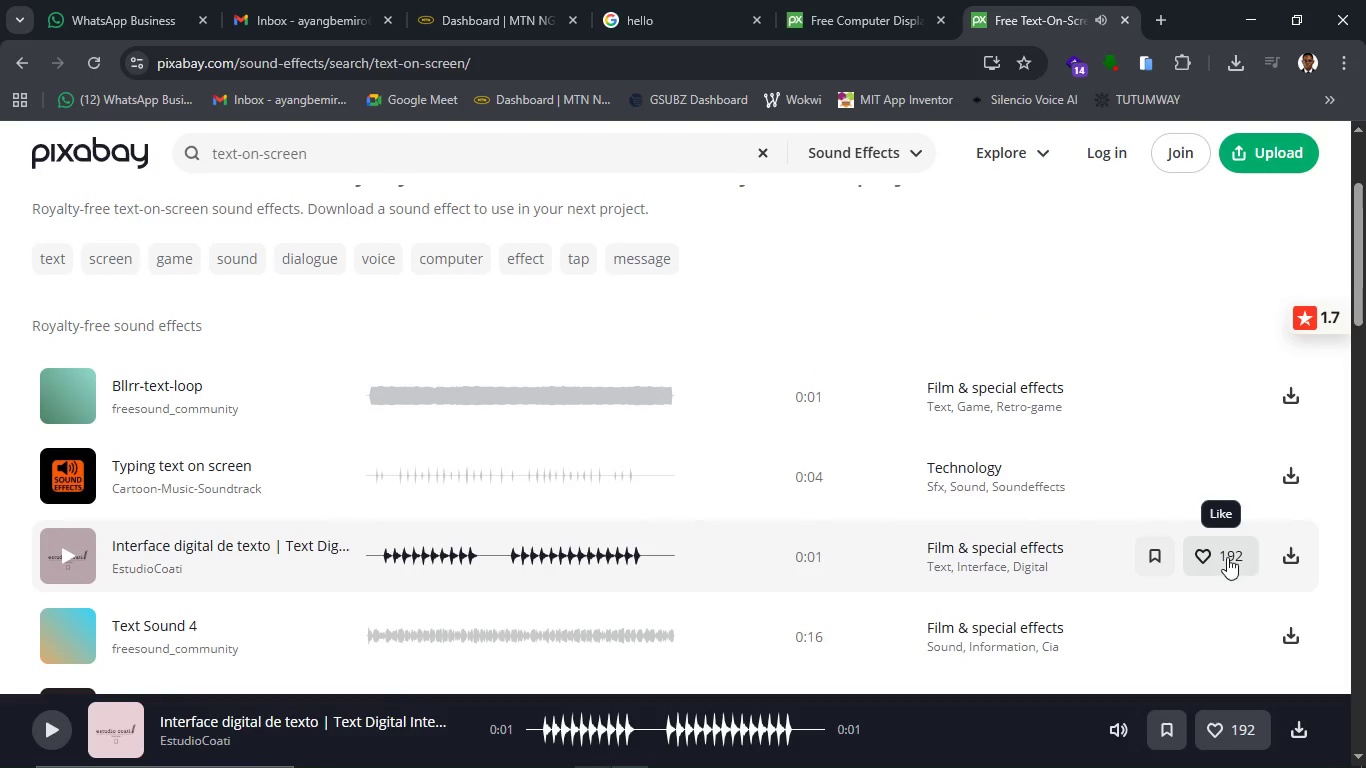 
left_click([1276, 554])
 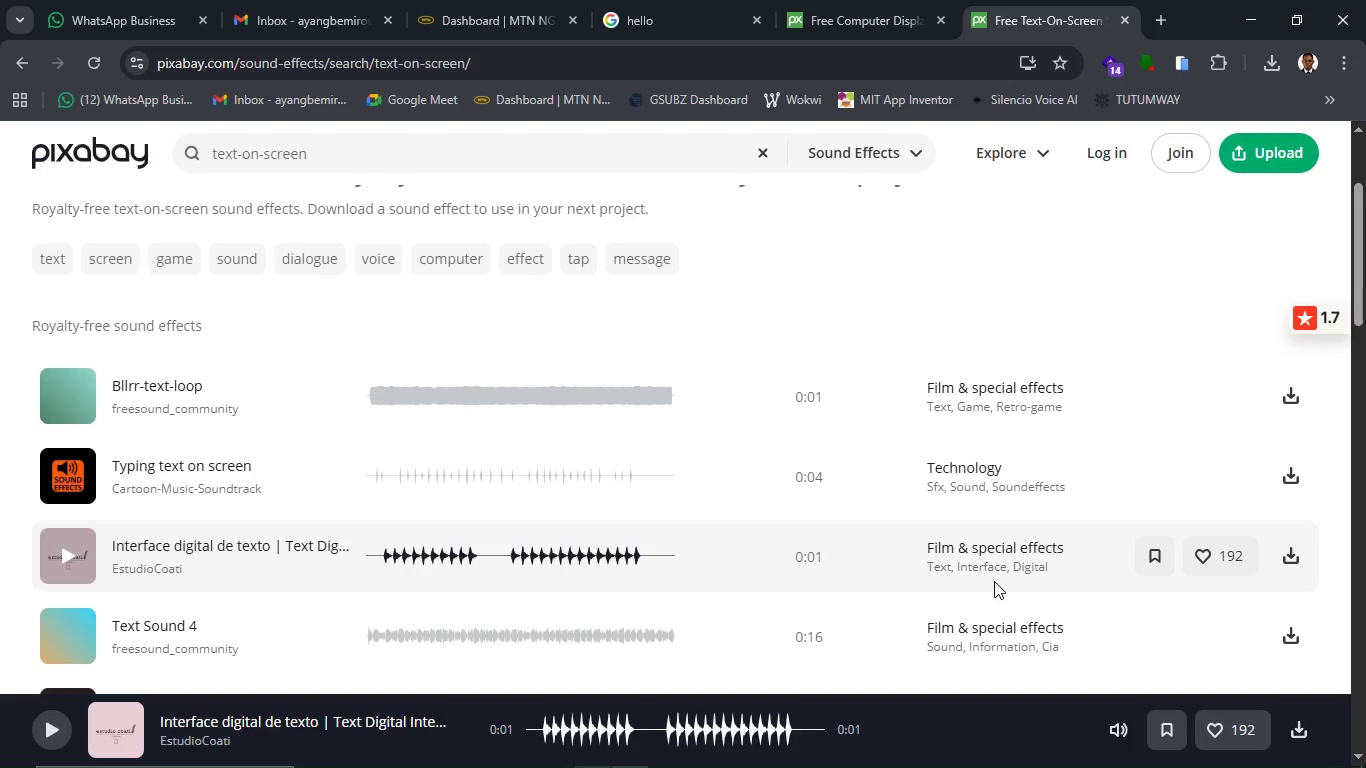 
wait(22.41)
 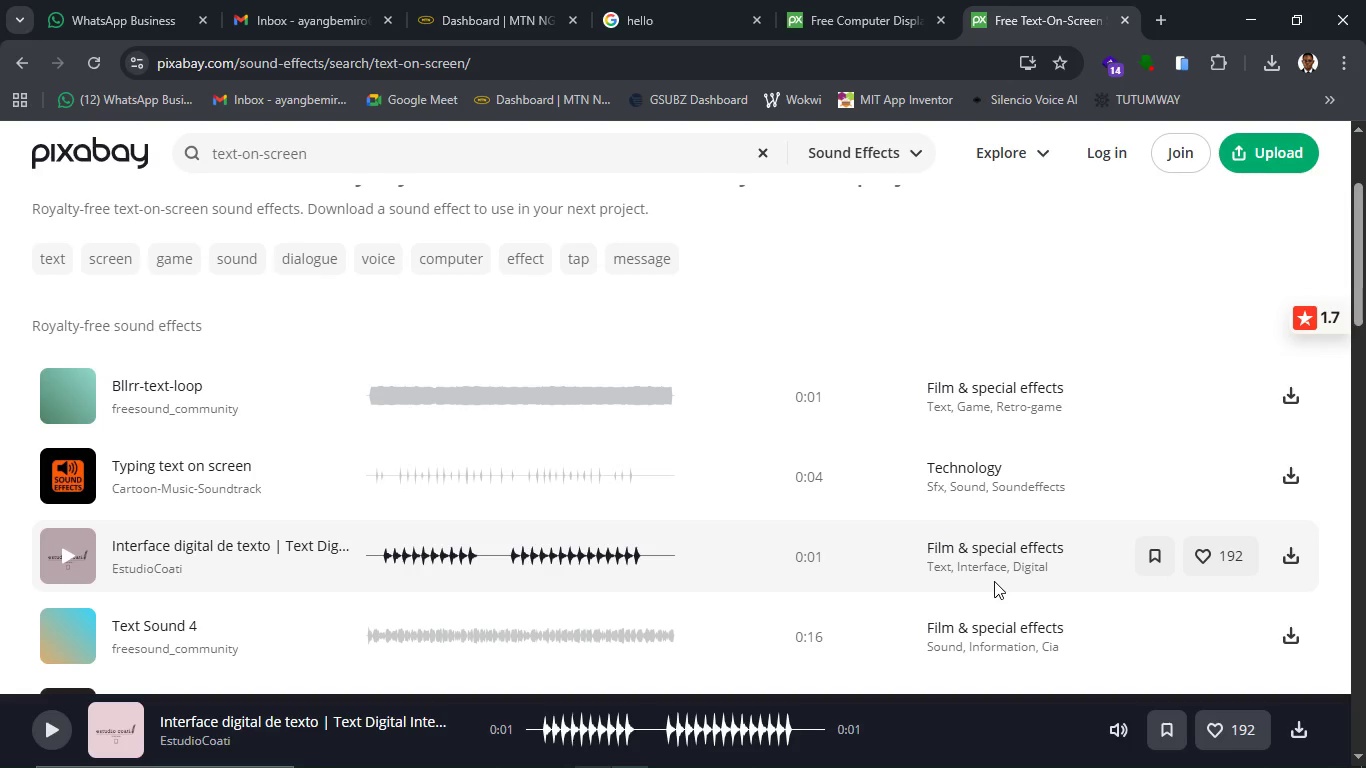 
left_click([589, 747])
 